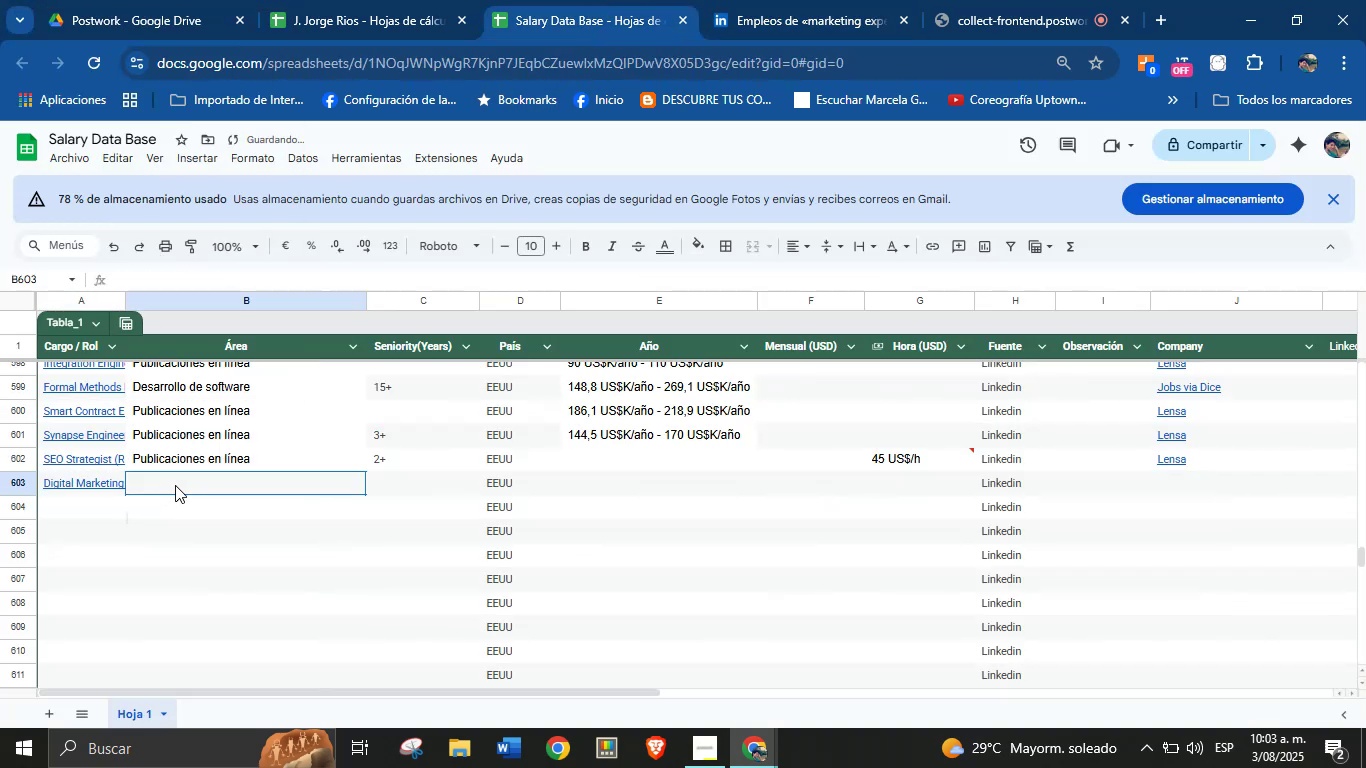 
key(Meta+V)
 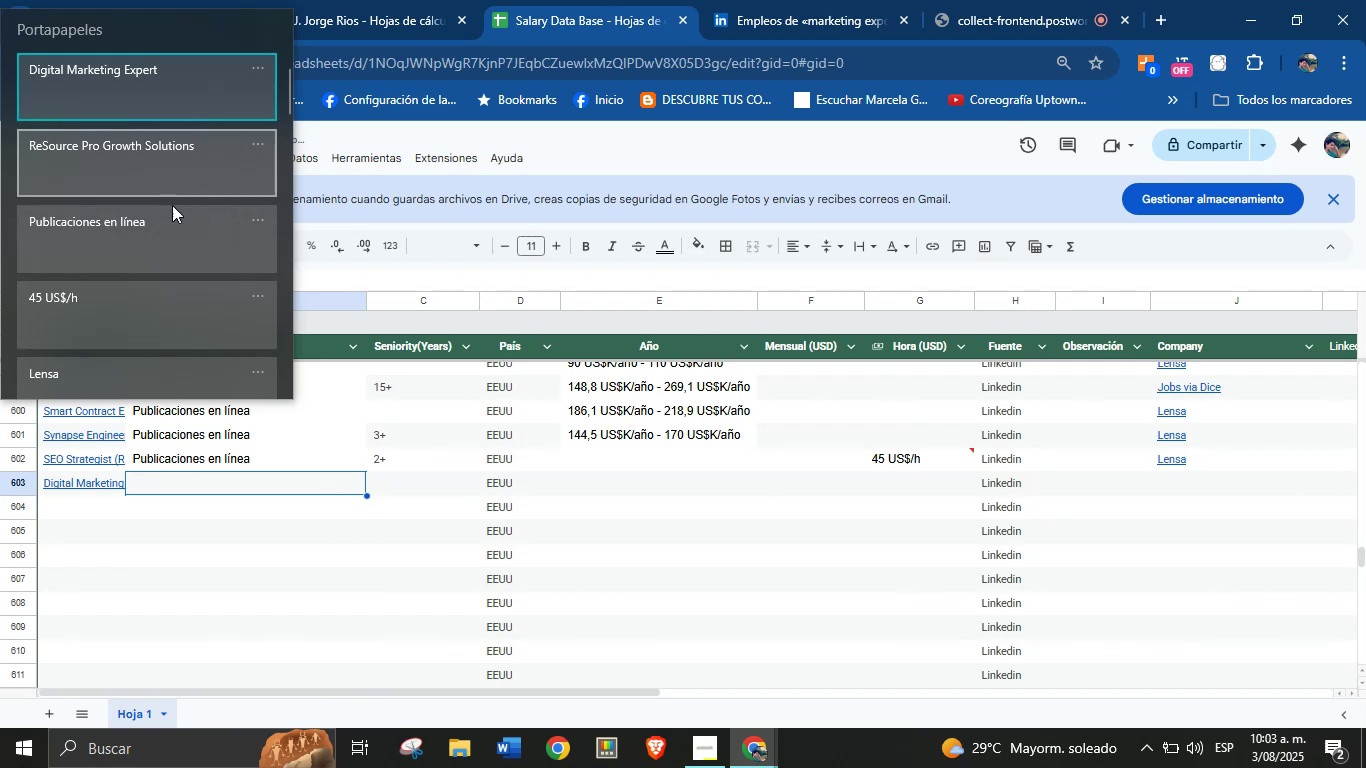 
left_click([243, 478])
 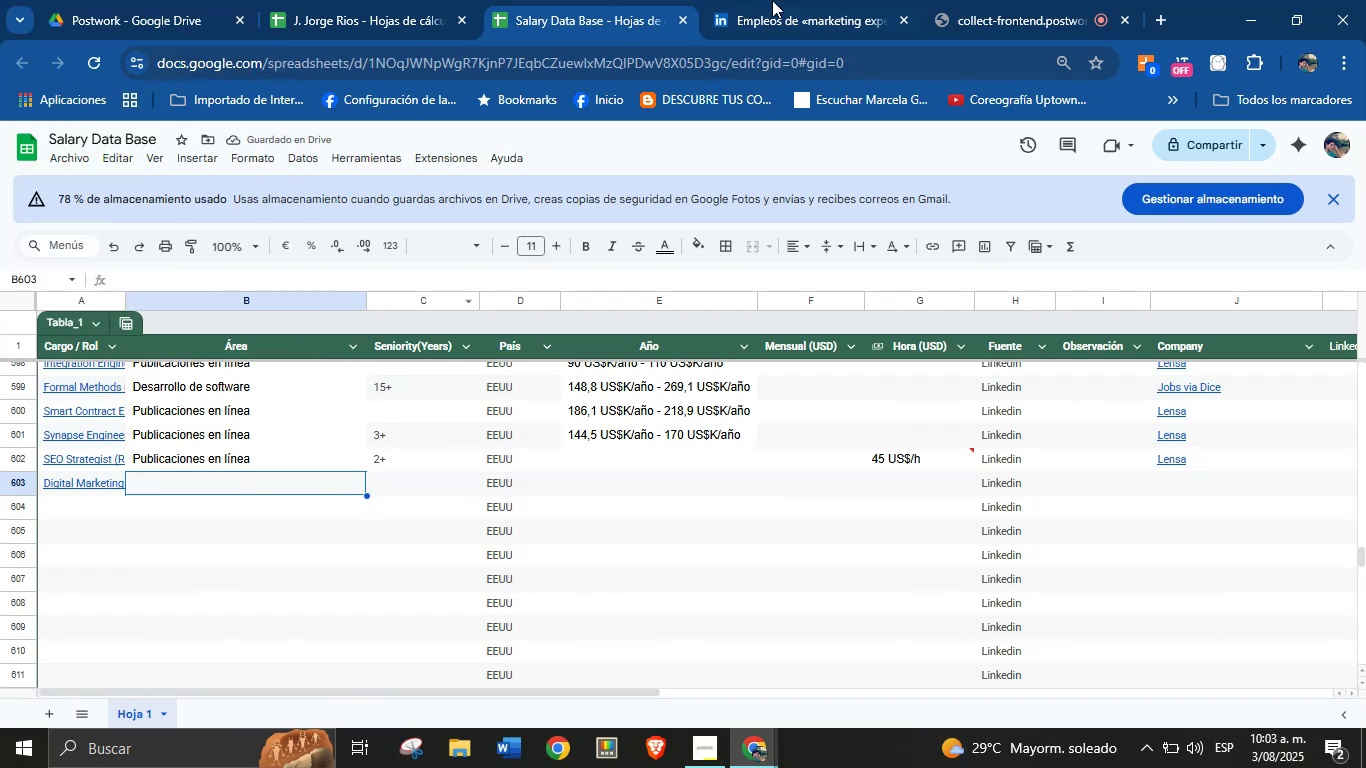 
left_click([774, 0])
 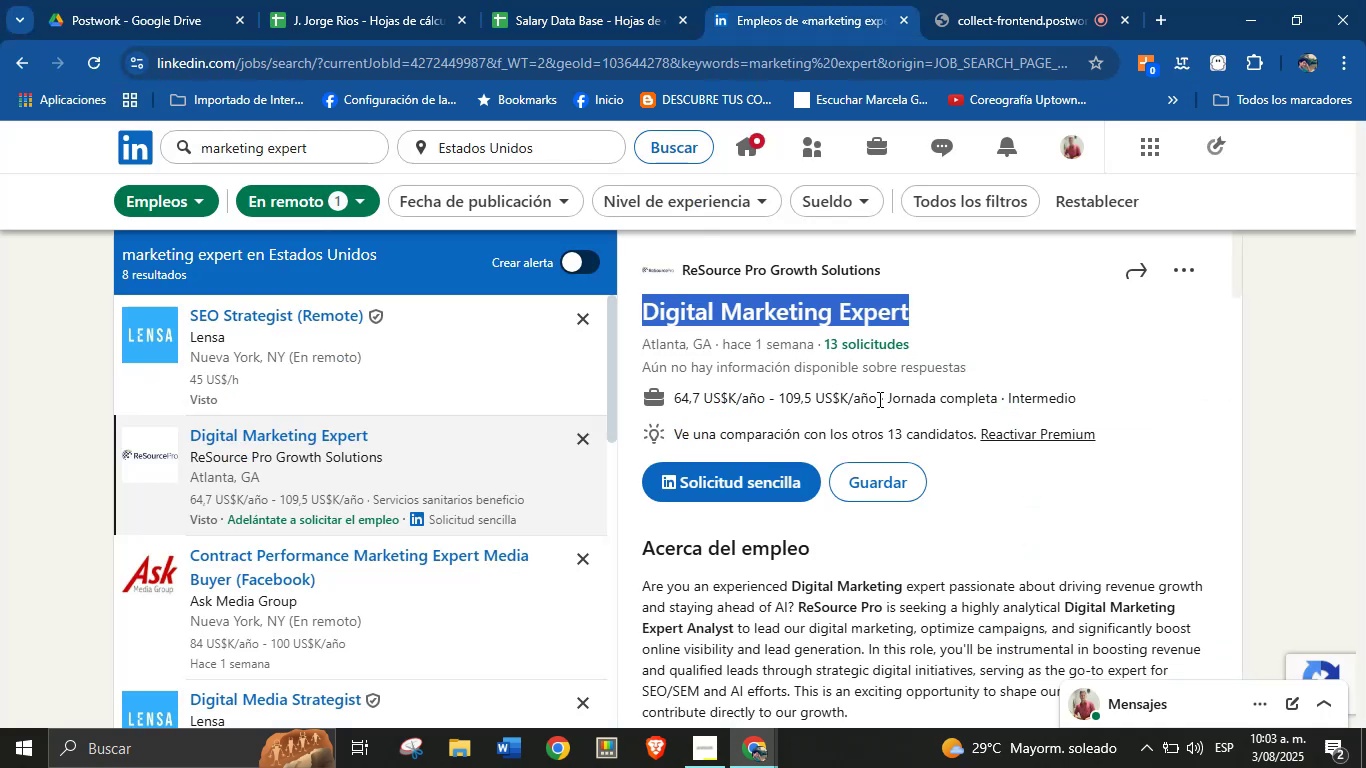 
left_click_drag(start_coordinate=[875, 399], to_coordinate=[675, 405])
 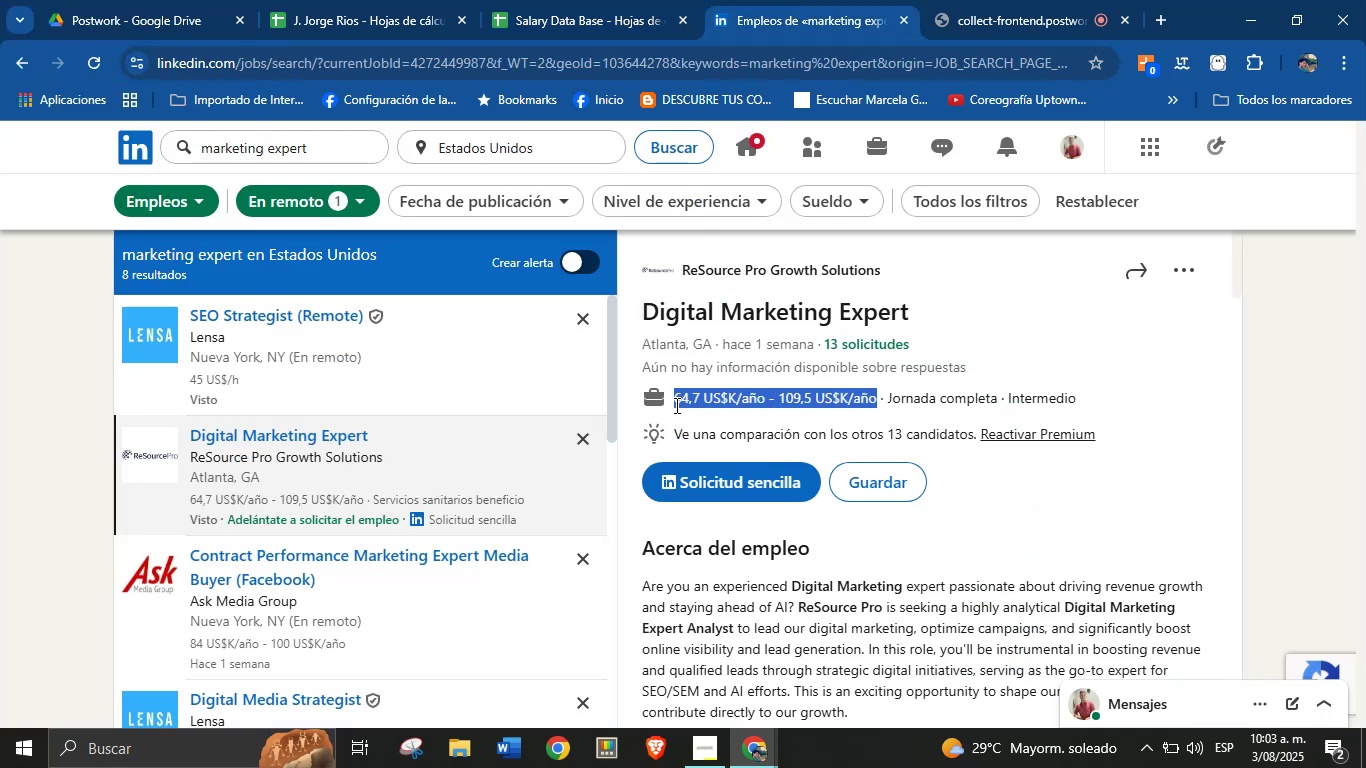 
key(Alt+Control+C)
 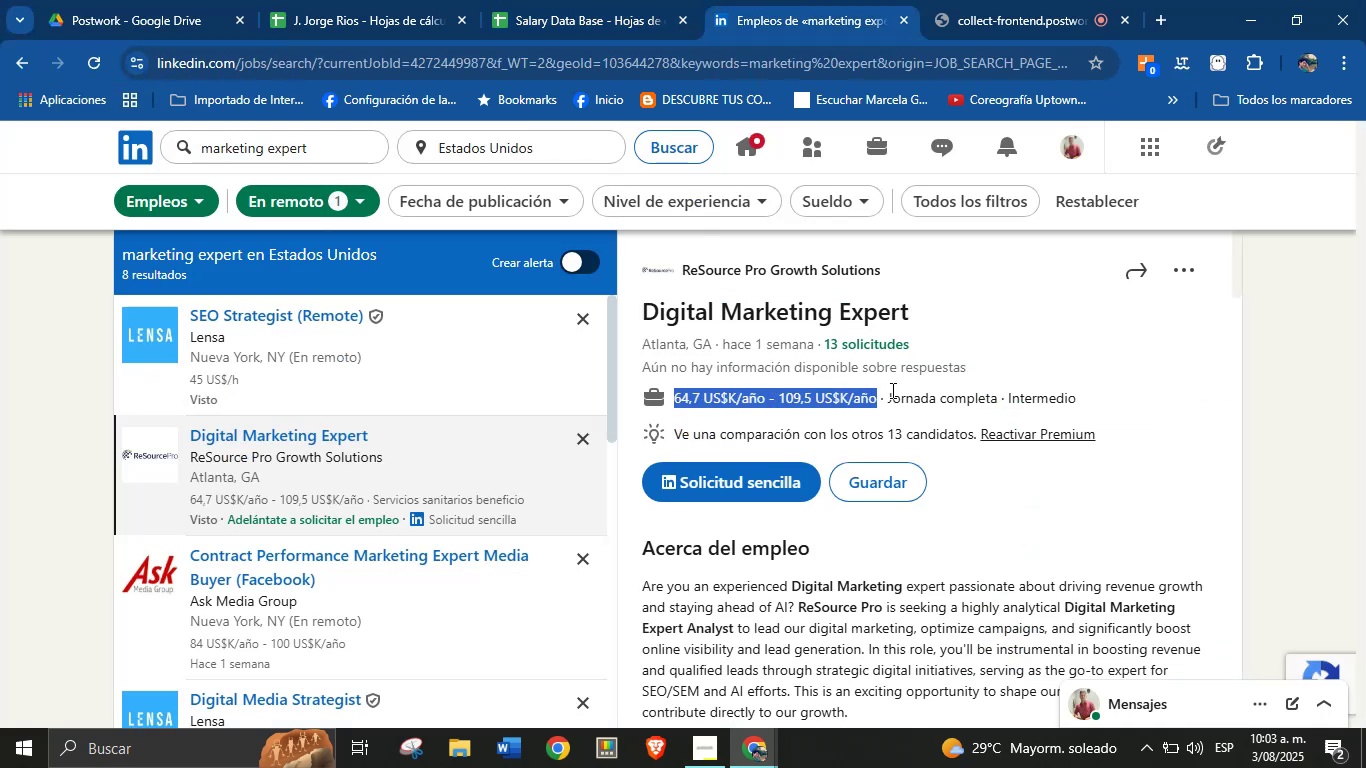 
key(Alt+AltLeft)
 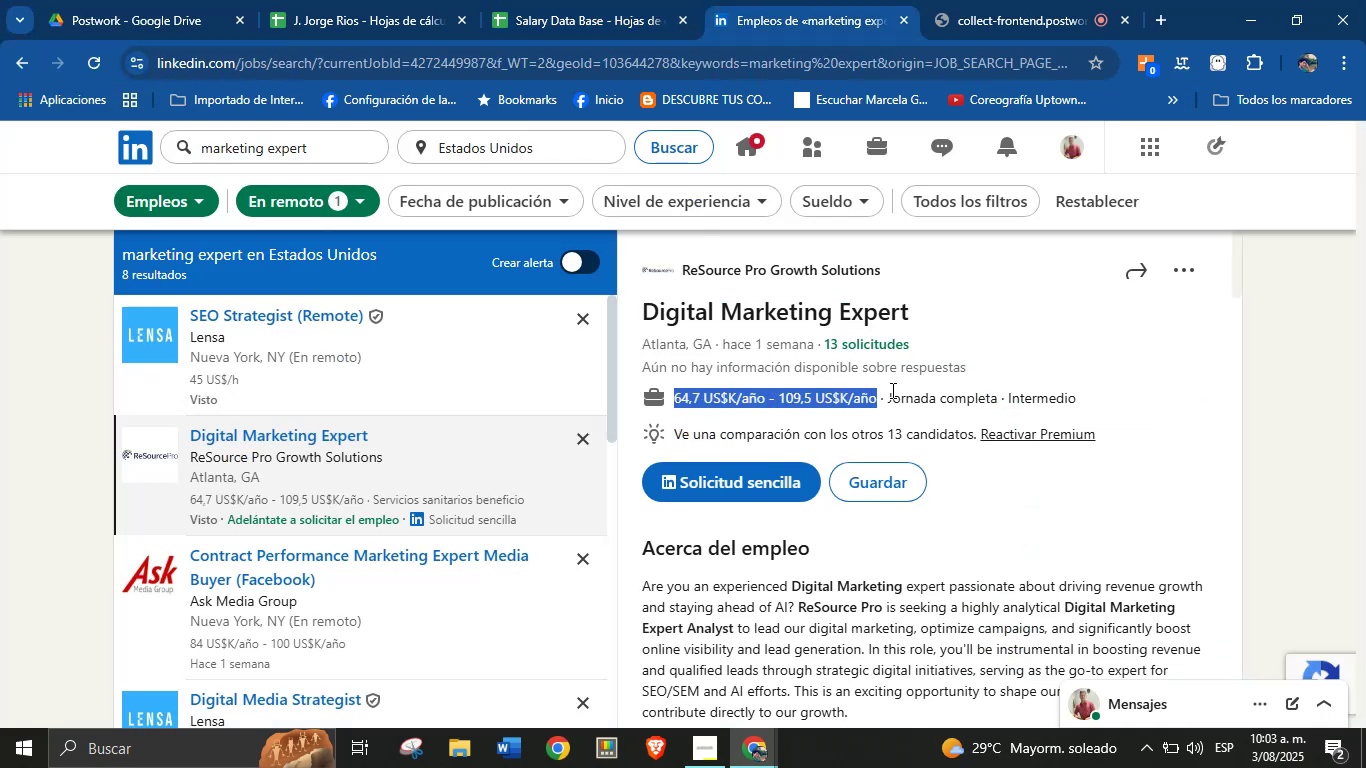 
key(Alt+Control+ControlLeft)
 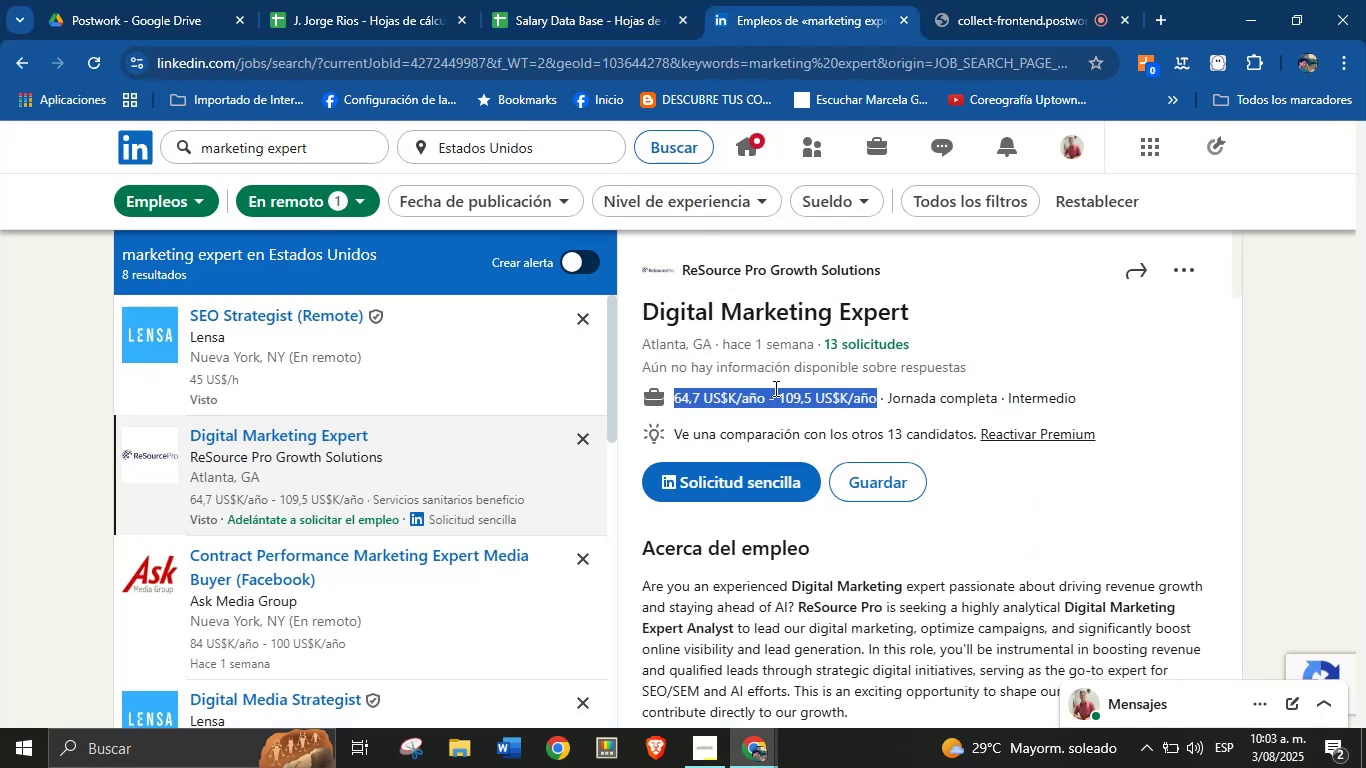 
scroll: coordinate [889, 474], scroll_direction: down, amount: 33.0
 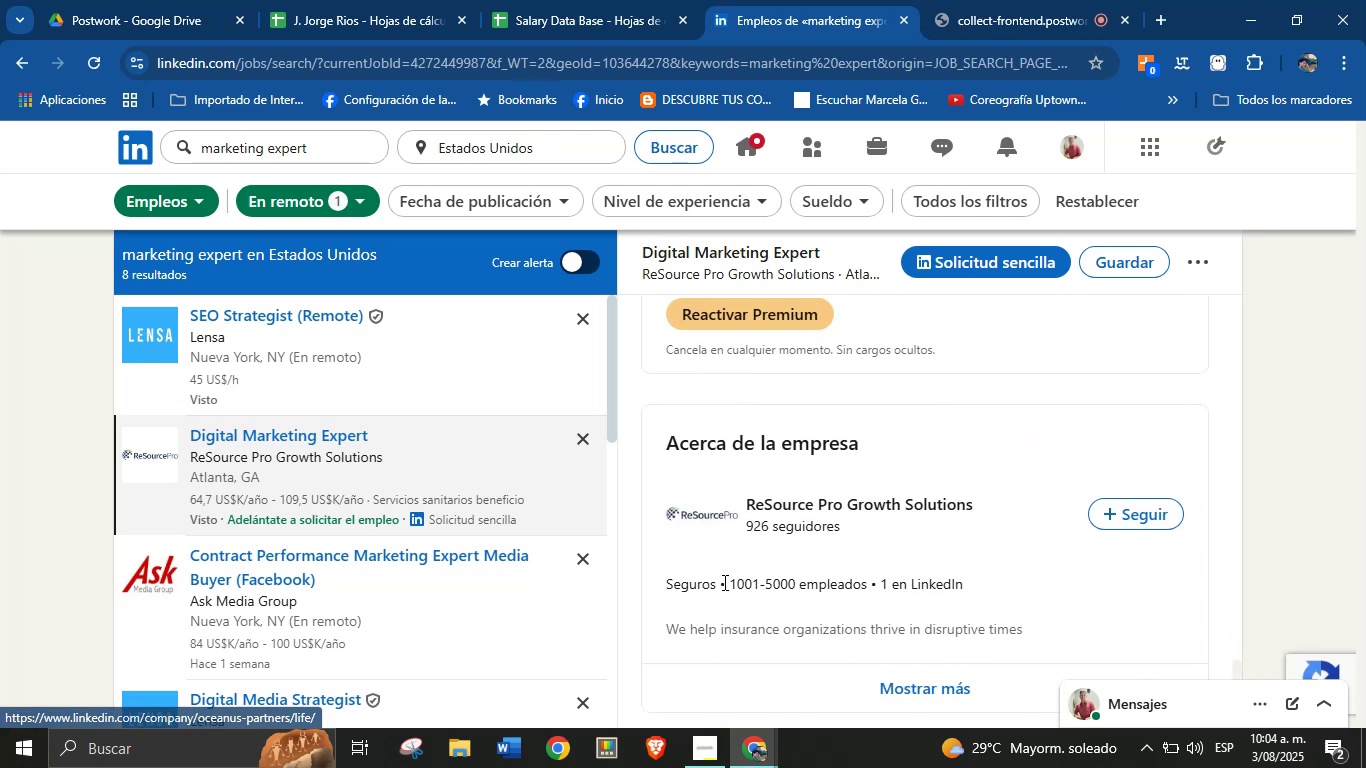 
double_click([700, 583])
 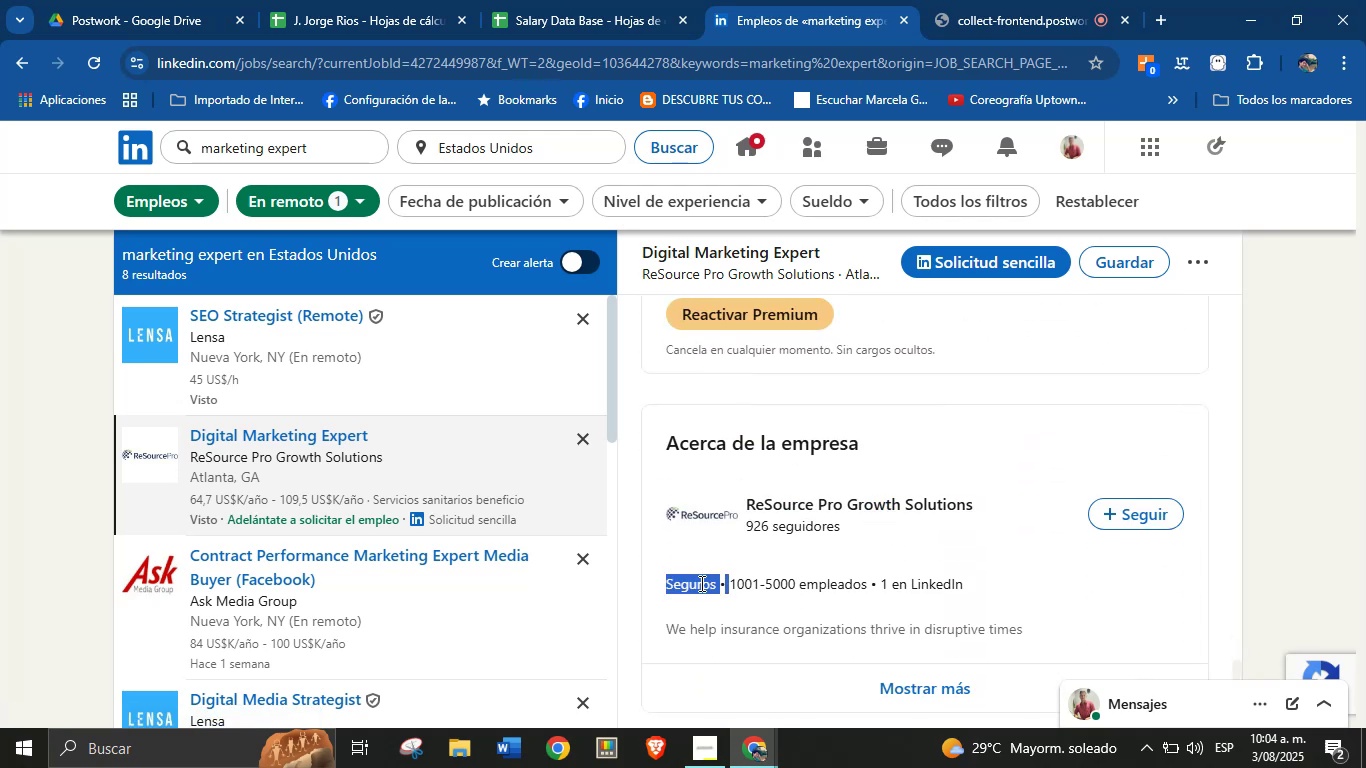 
key(Alt+Control+ControlLeft)
 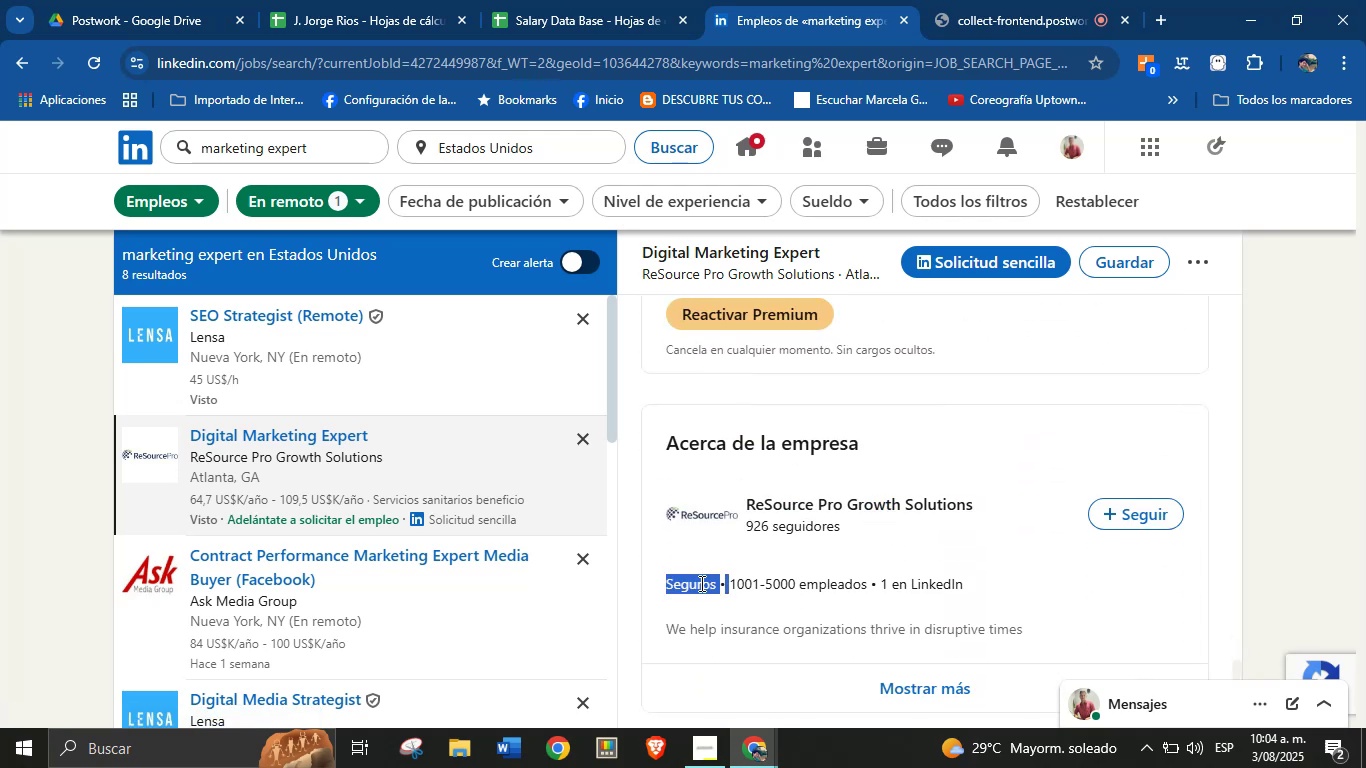 
key(Alt+AltLeft)
 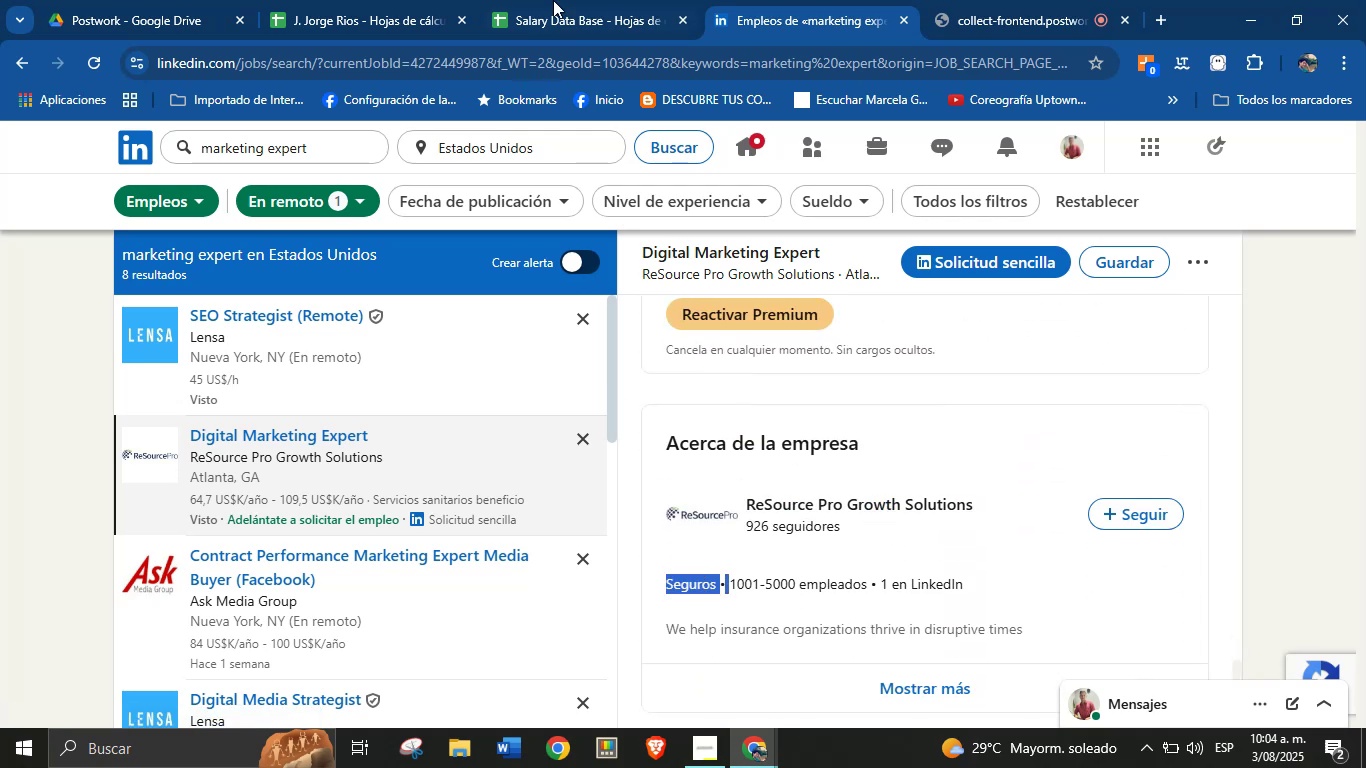 
key(Alt+Control+C)
 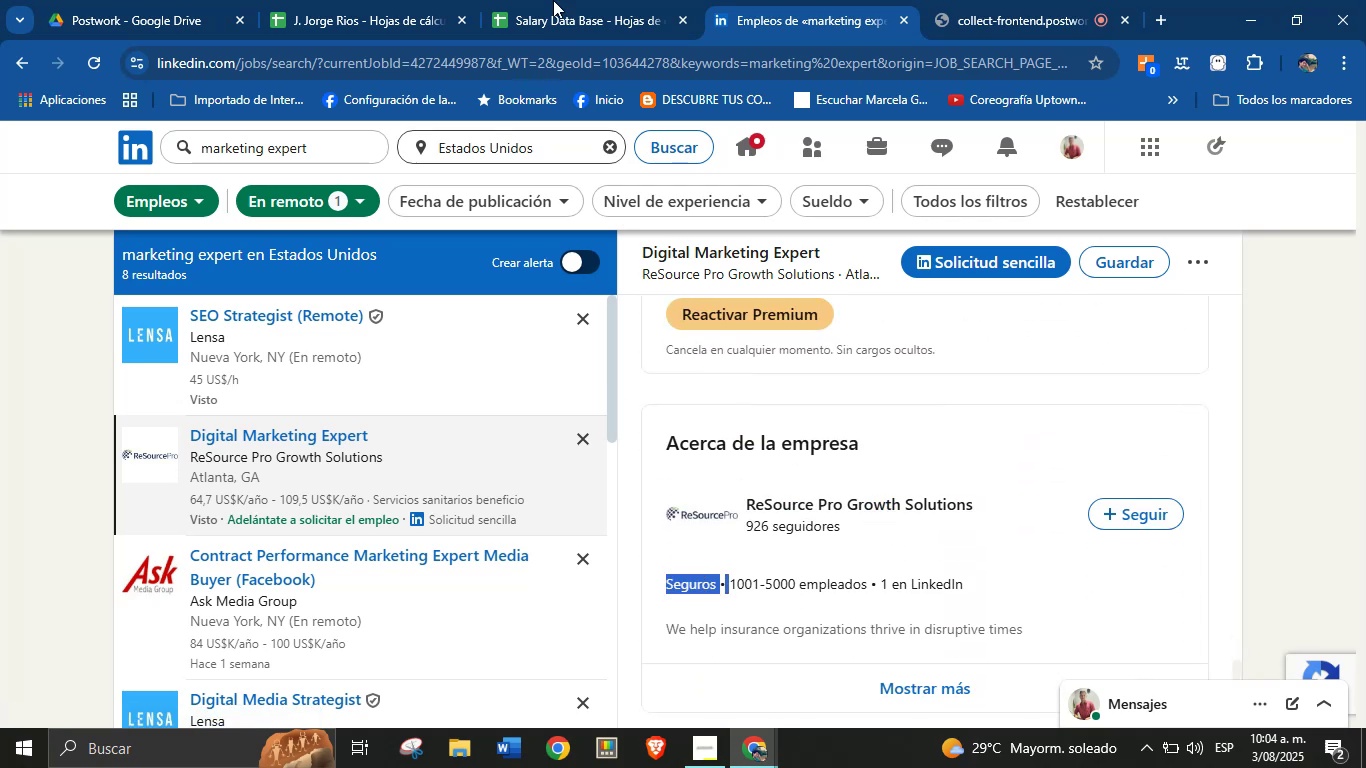 
left_click([576, 0])
 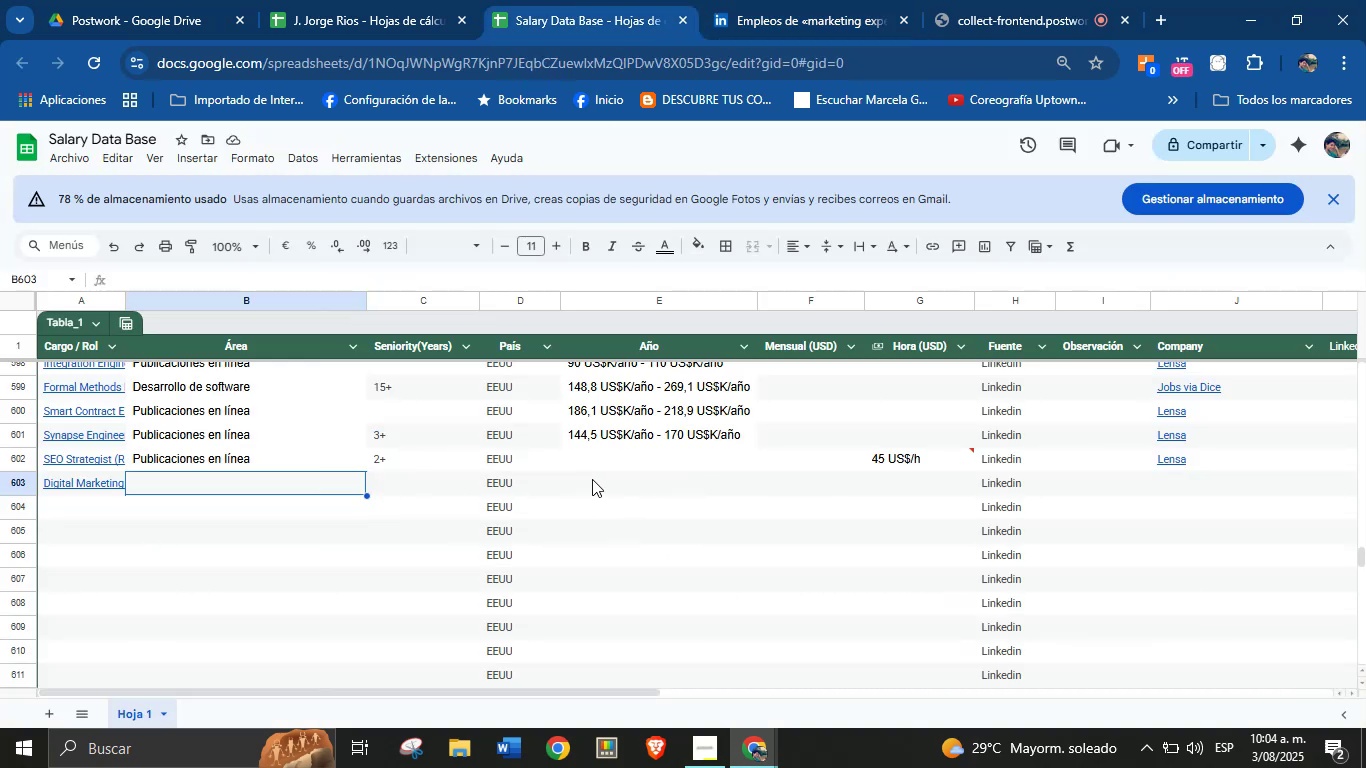 
key(Control+ControlLeft)
 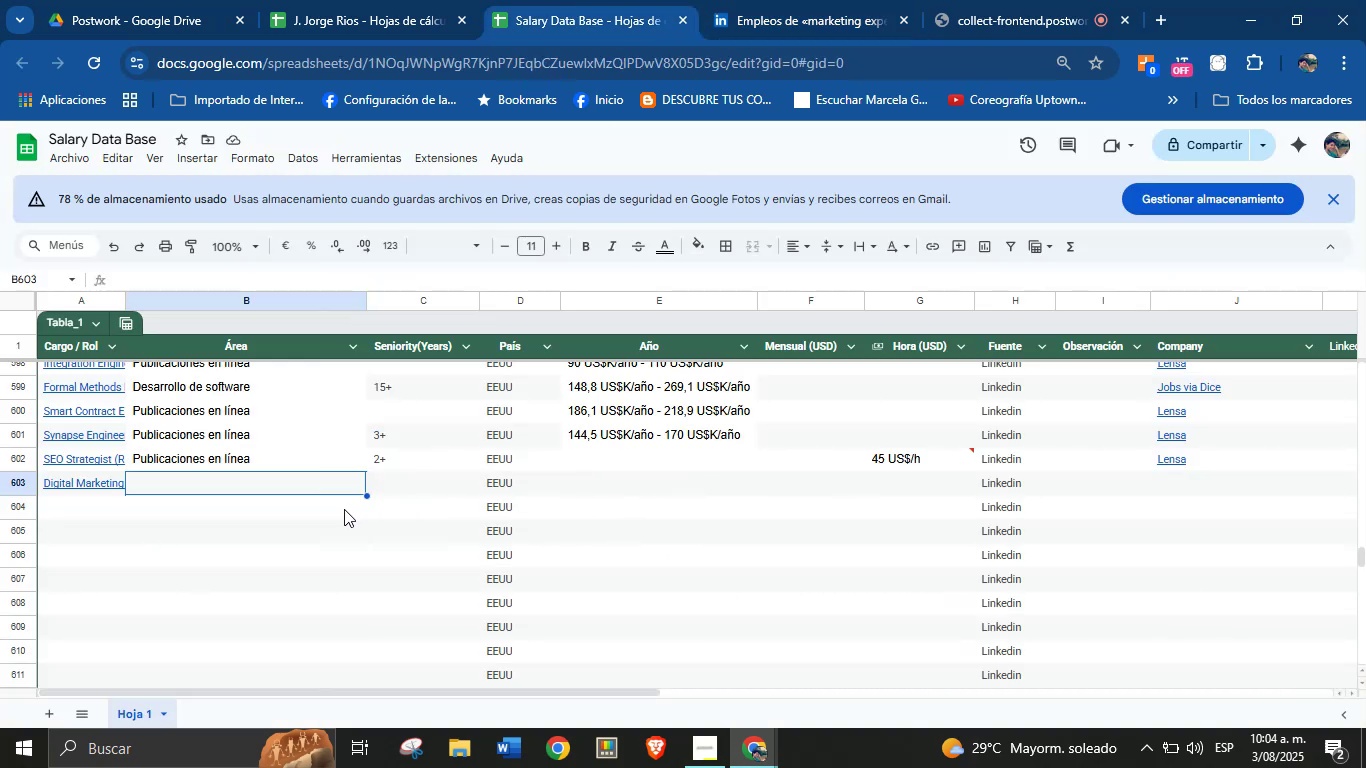 
key(Break)
 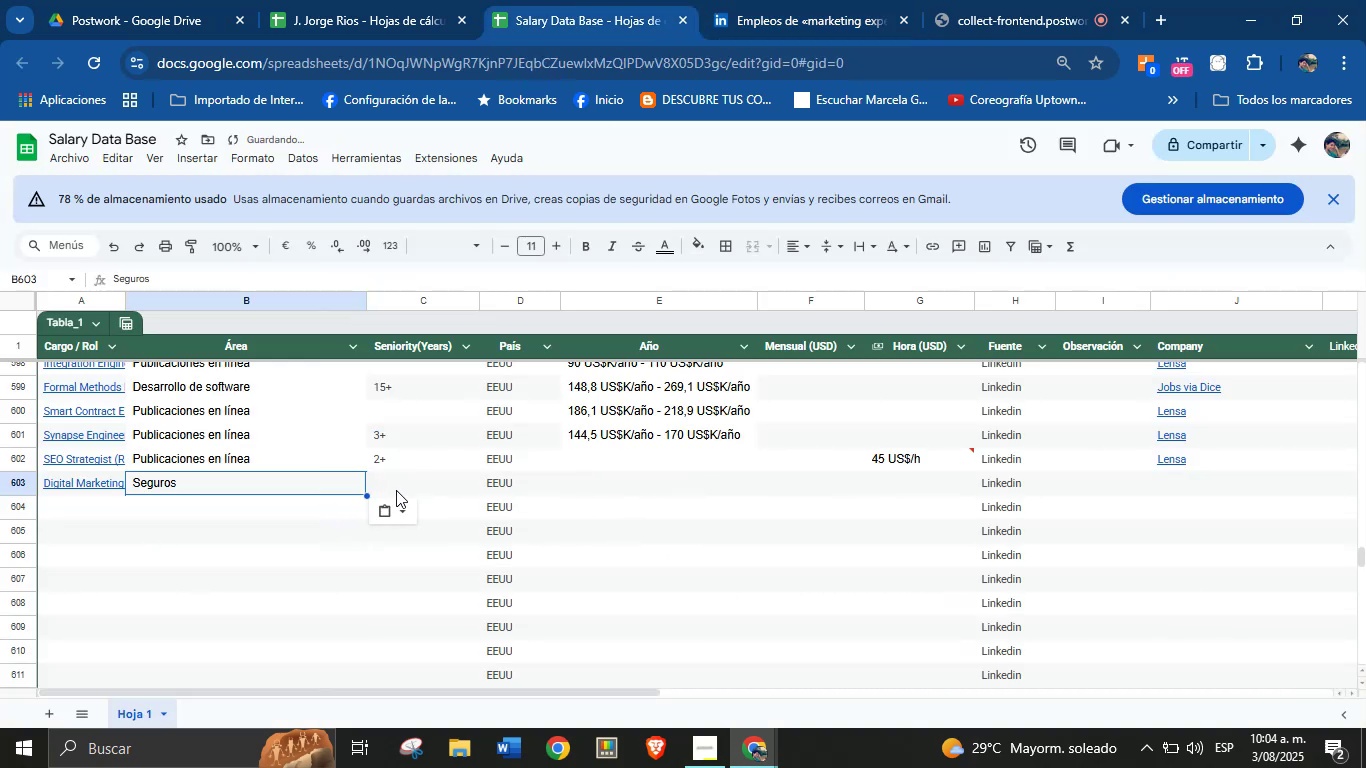 
key(Control+V)
 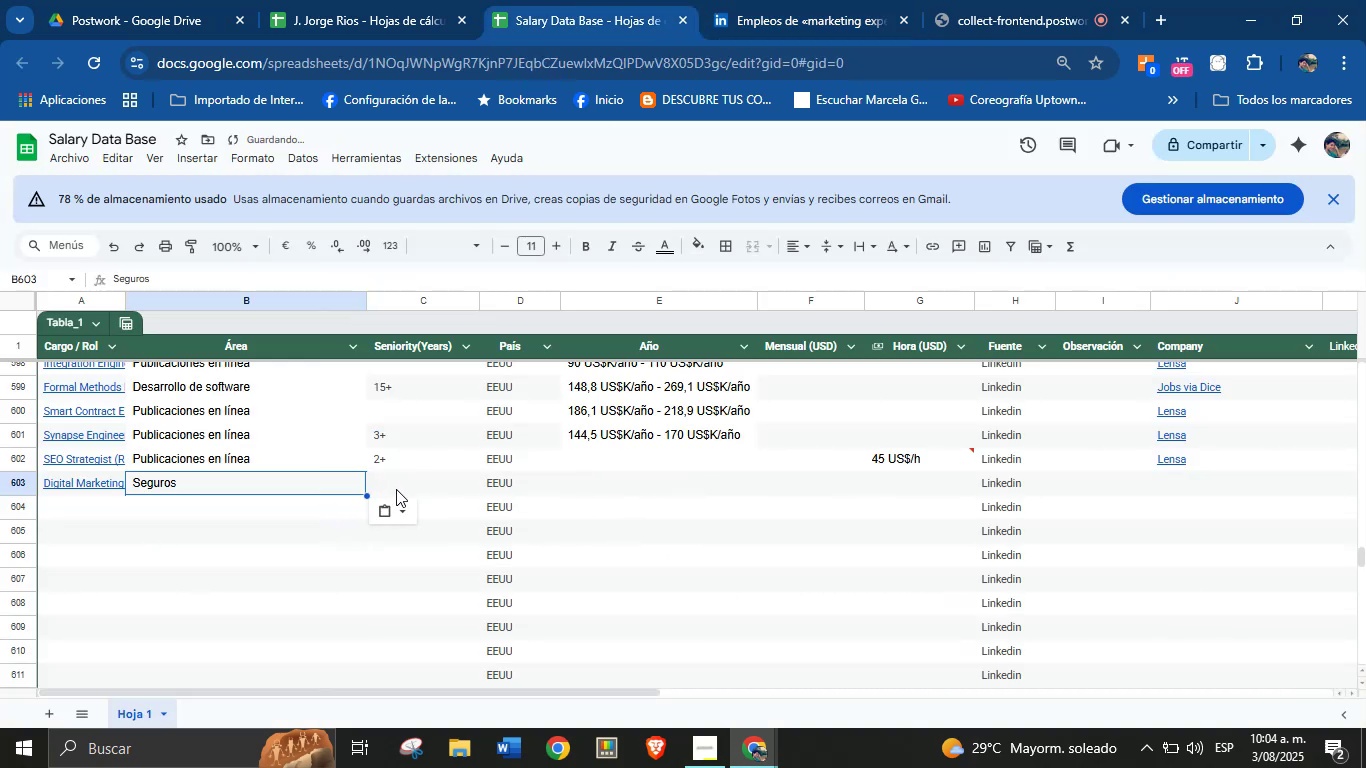 
left_click([409, 480])
 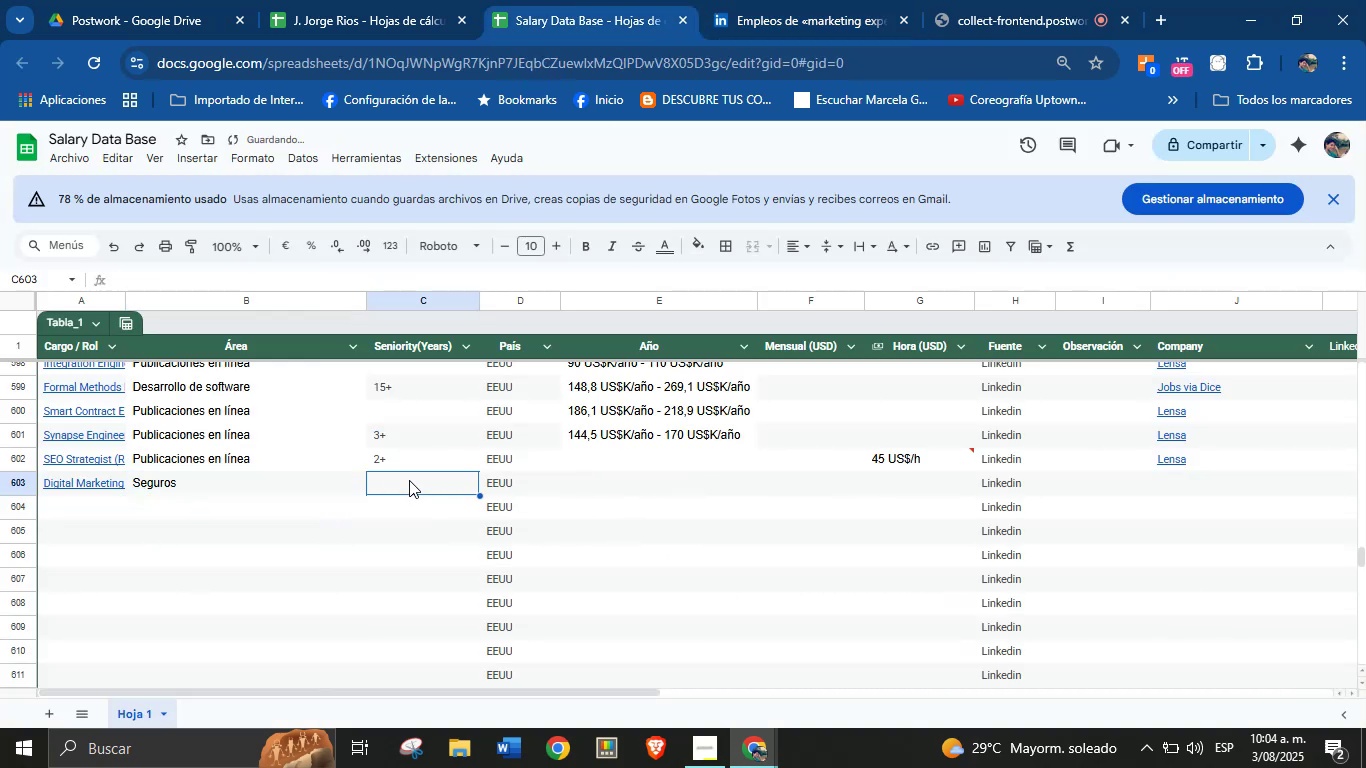 
type(10=)
 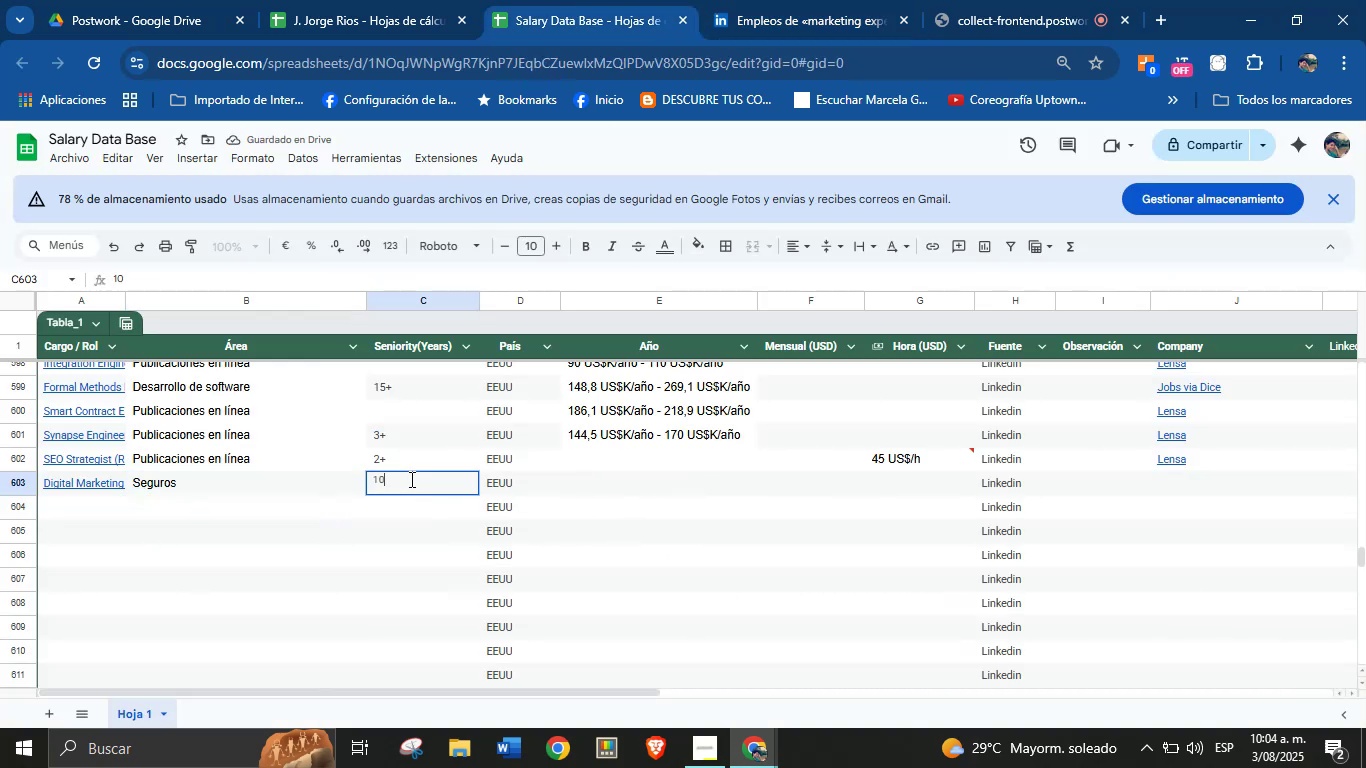 
key(Enter)
 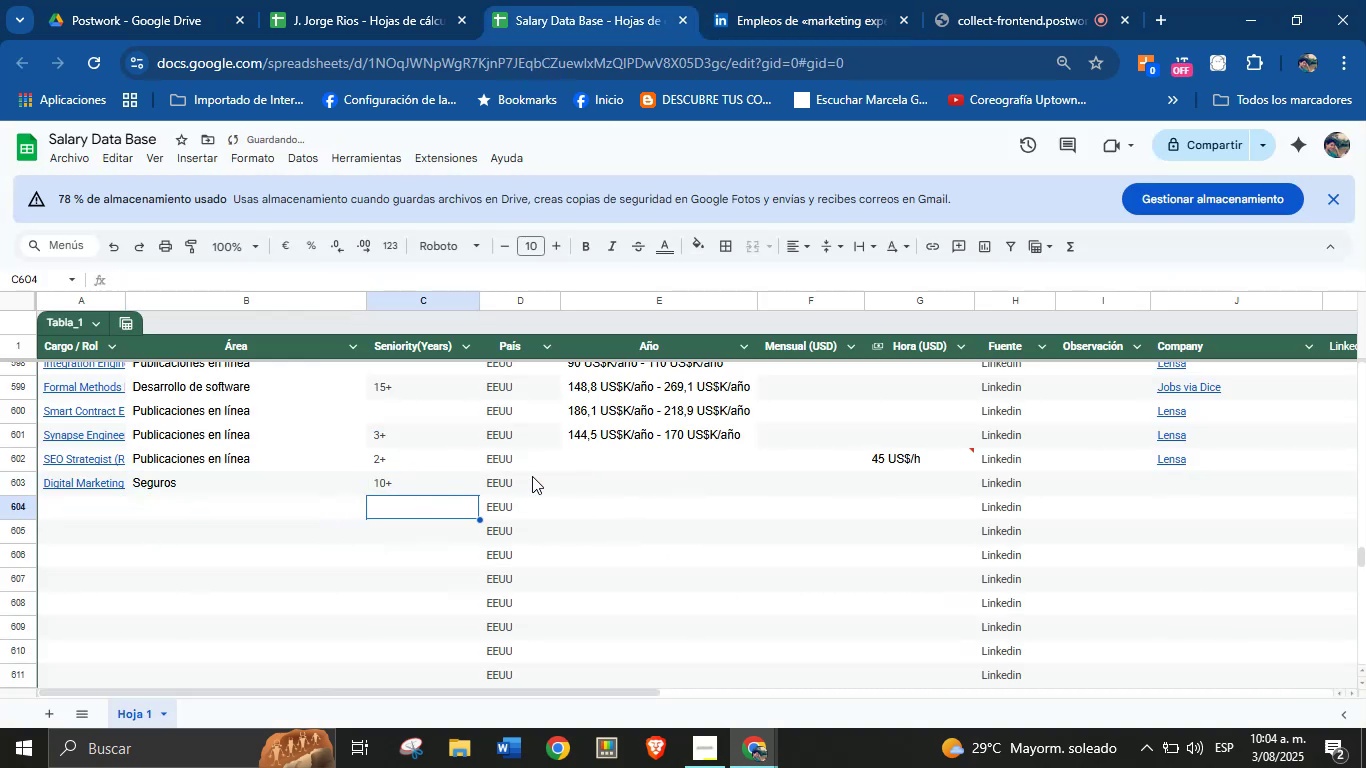 
left_click([595, 466])
 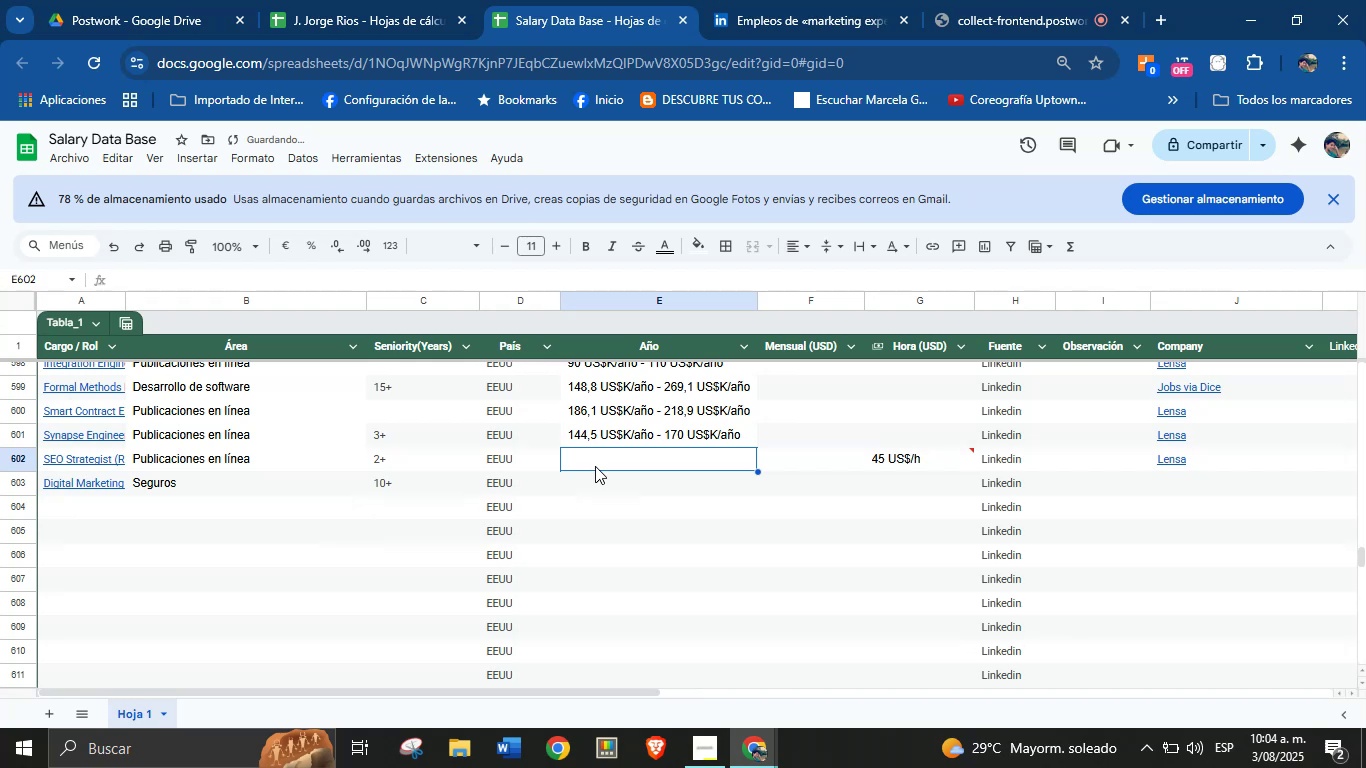 
key(Meta+MetaLeft)
 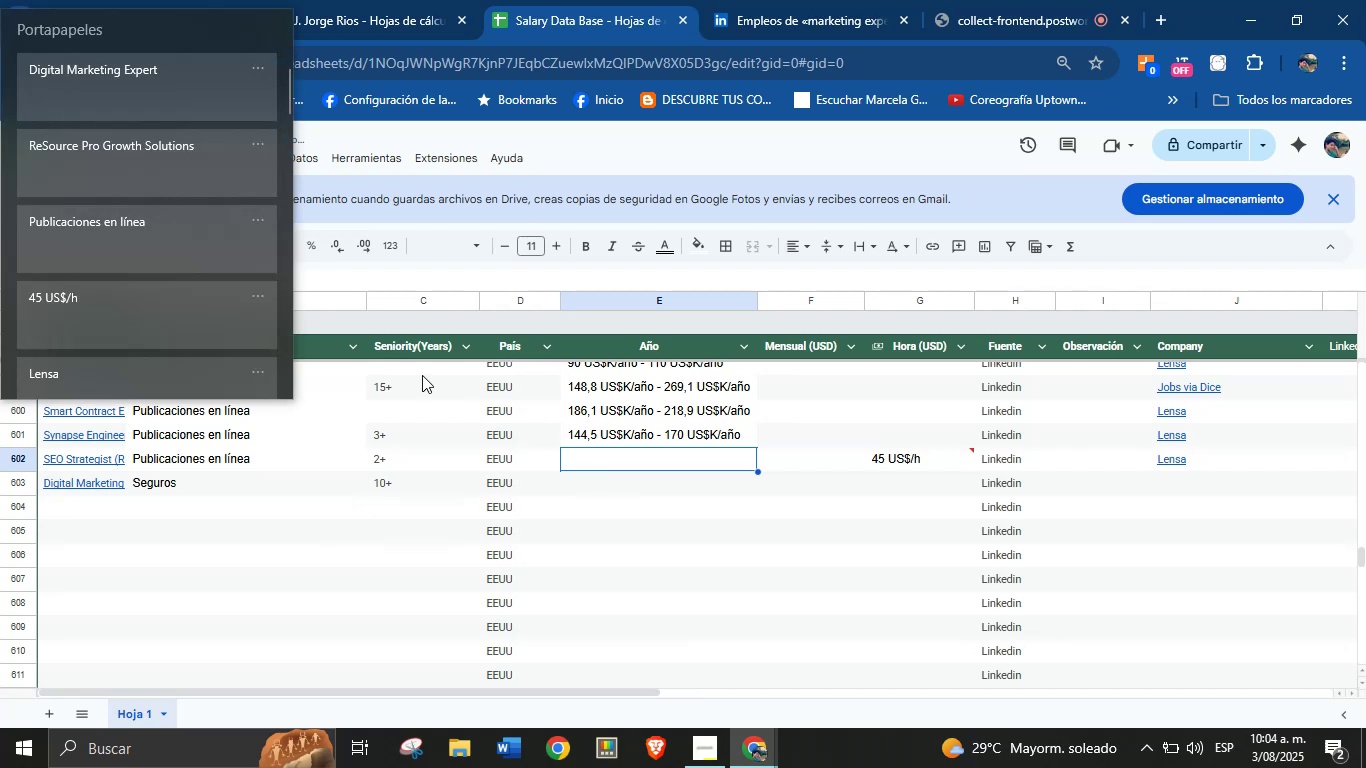 
key(Meta+MetaLeft)
 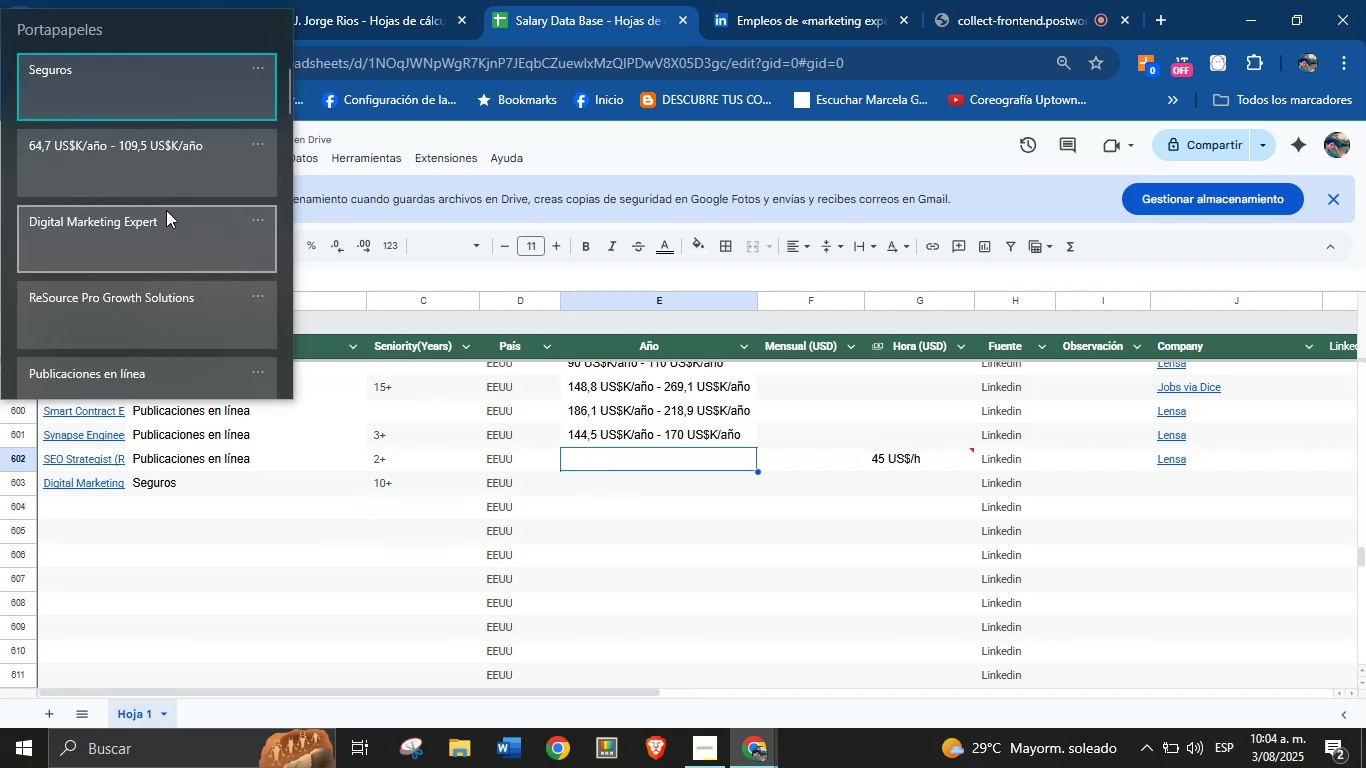 
key(Meta+V)
 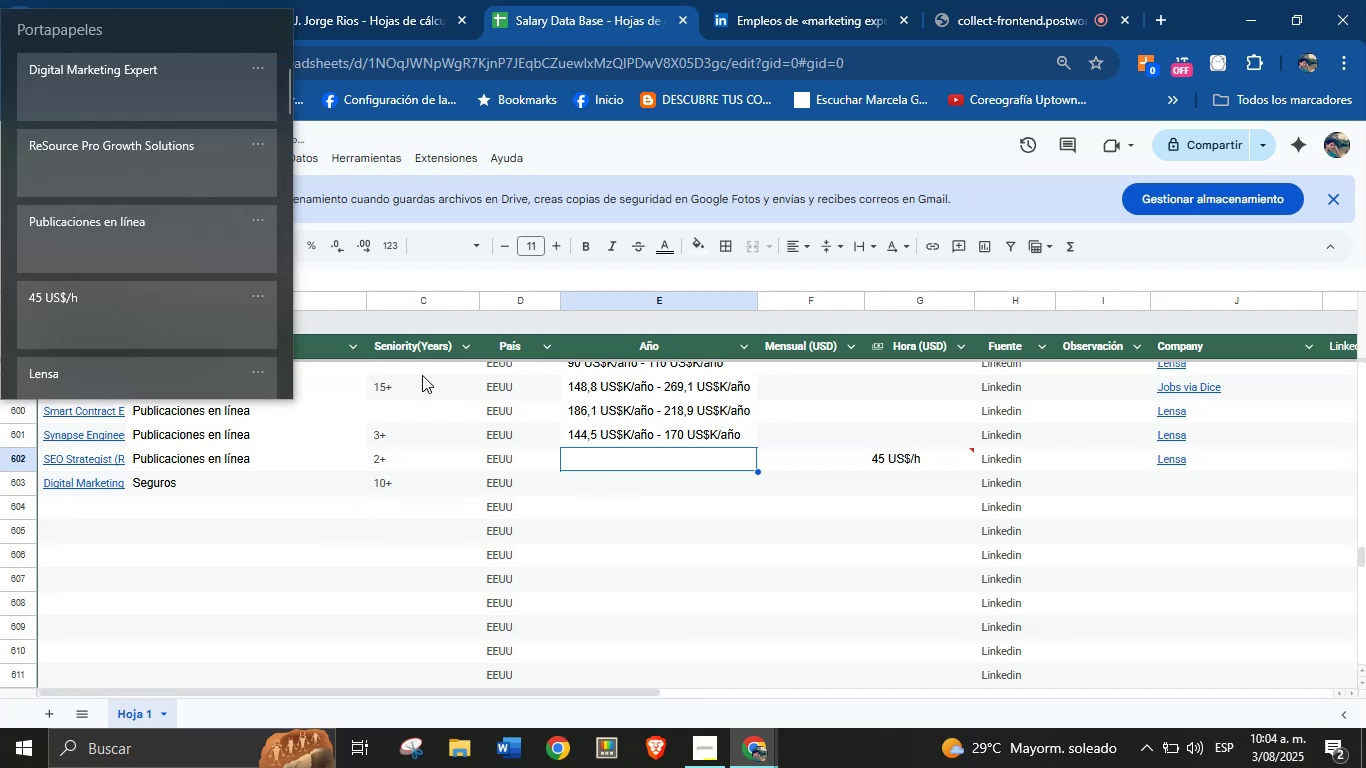 
left_click([150, 179])
 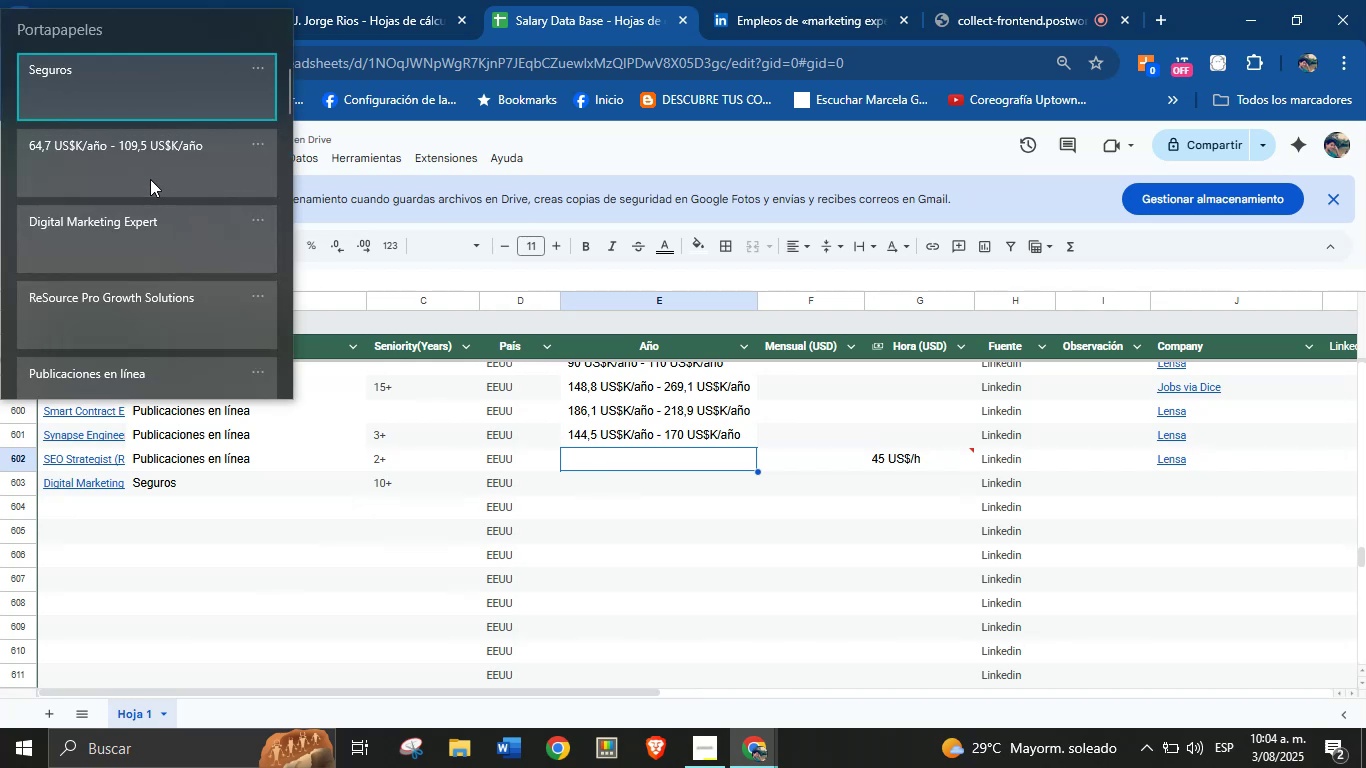 
key(Control+ControlLeft)
 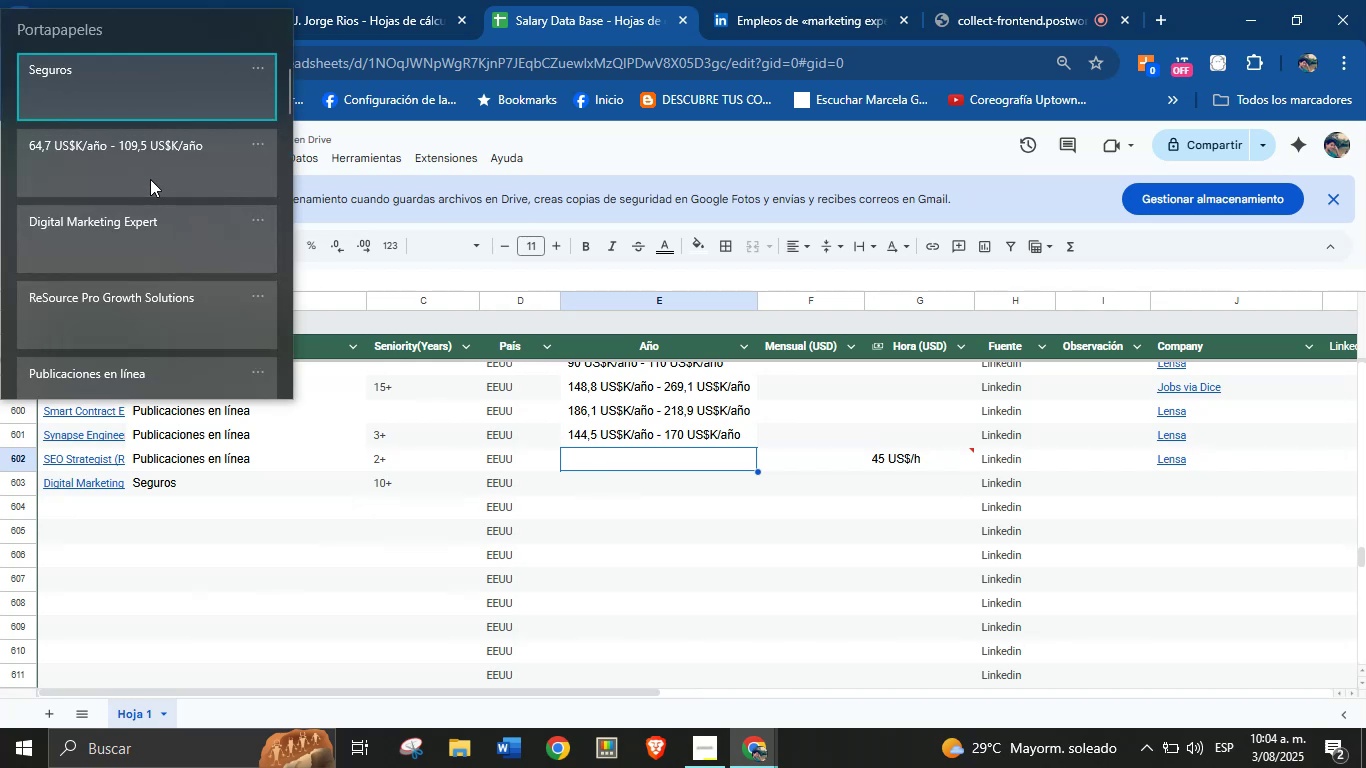 
key(Control+V)
 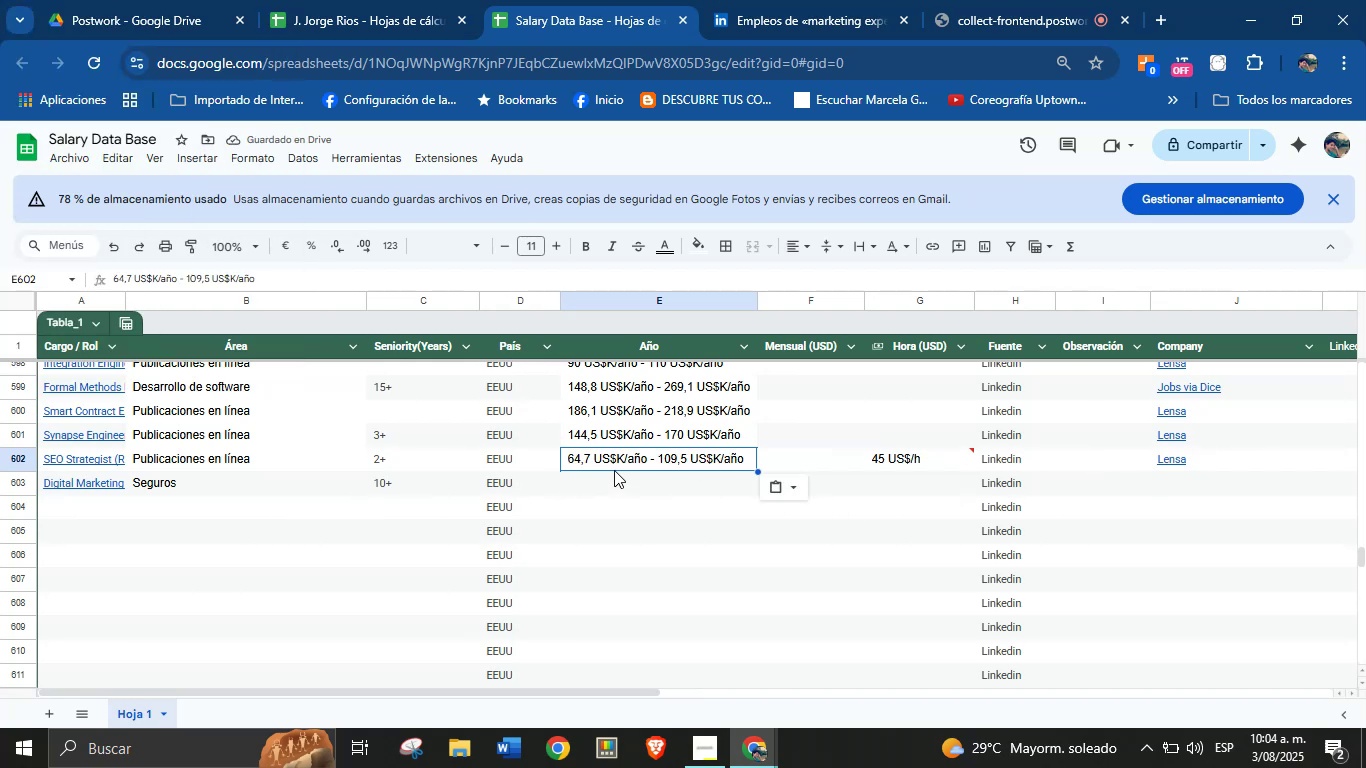 
left_click_drag(start_coordinate=[626, 447], to_coordinate=[623, 480])
 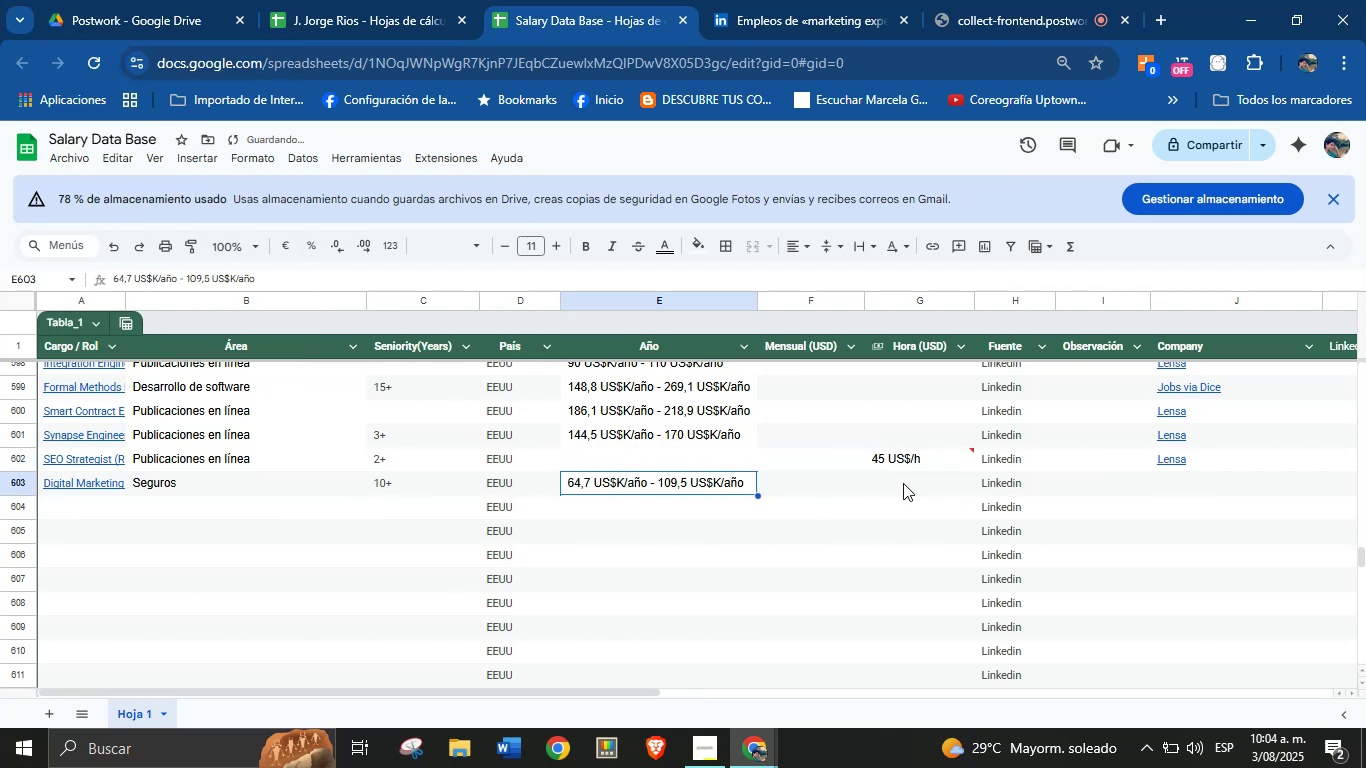 
left_click([892, 493])
 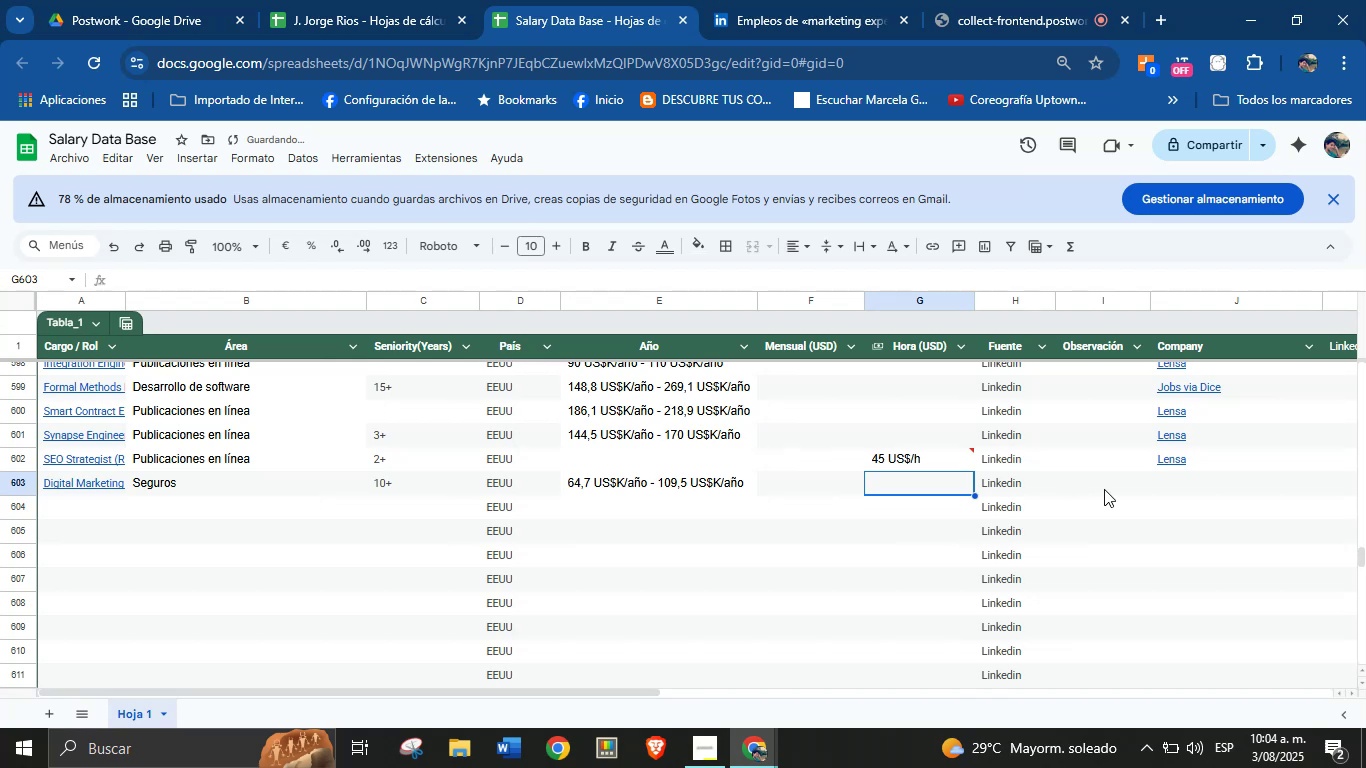 
left_click([1151, 486])
 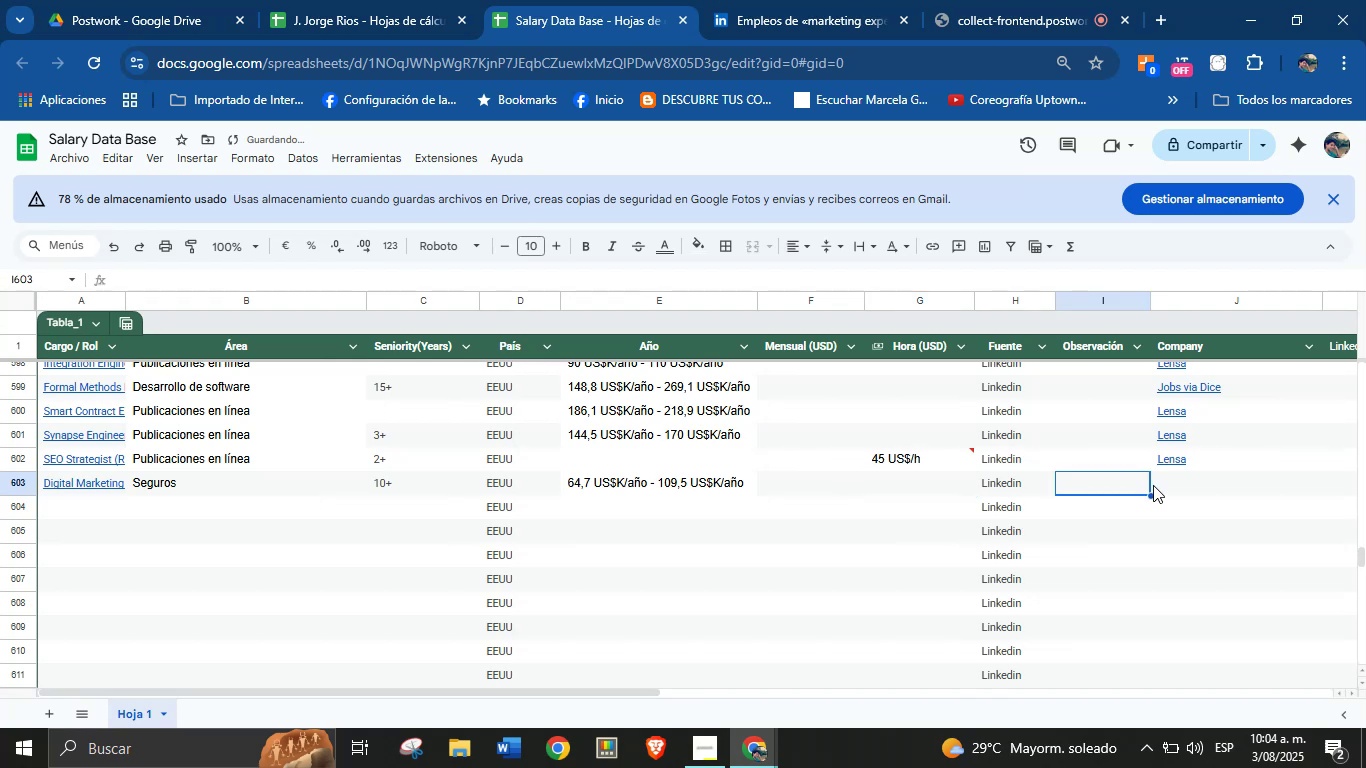 
left_click([1166, 483])
 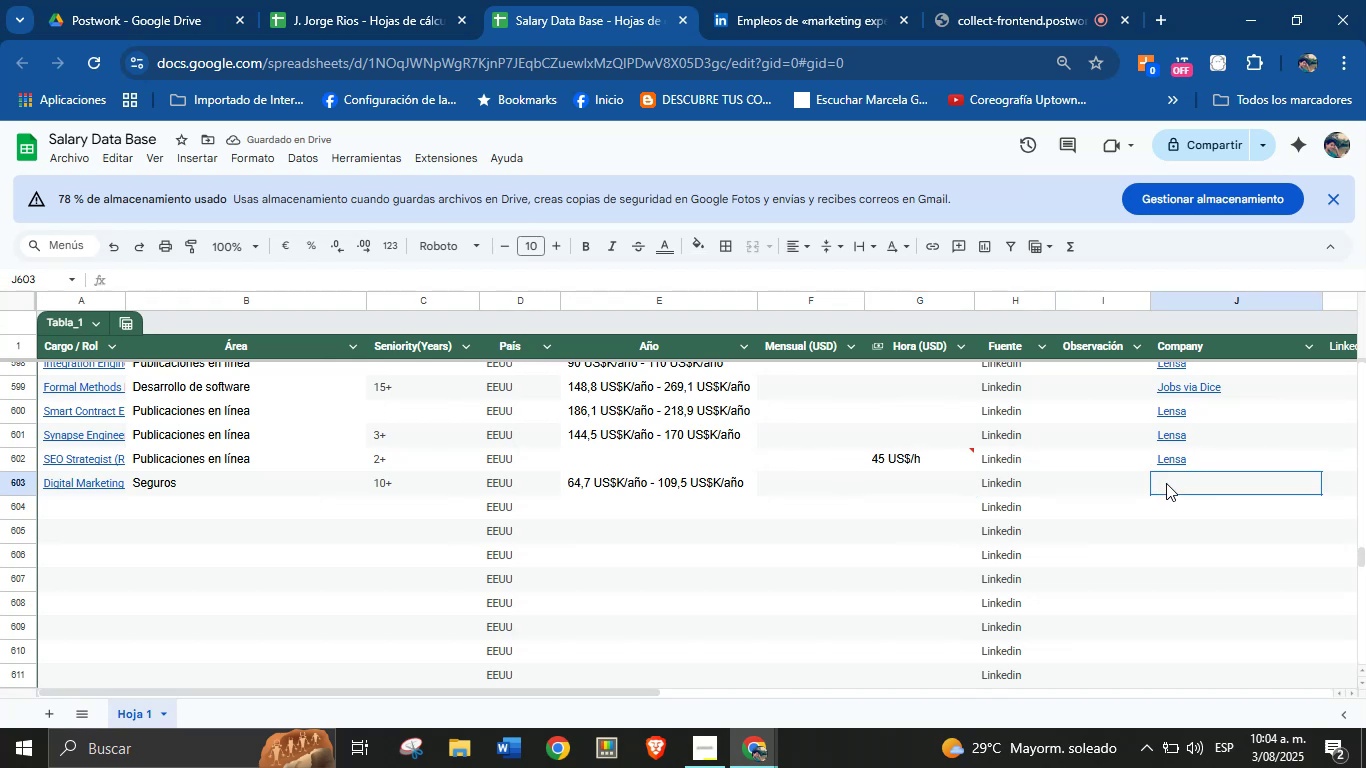 
key(Meta+MetaLeft)
 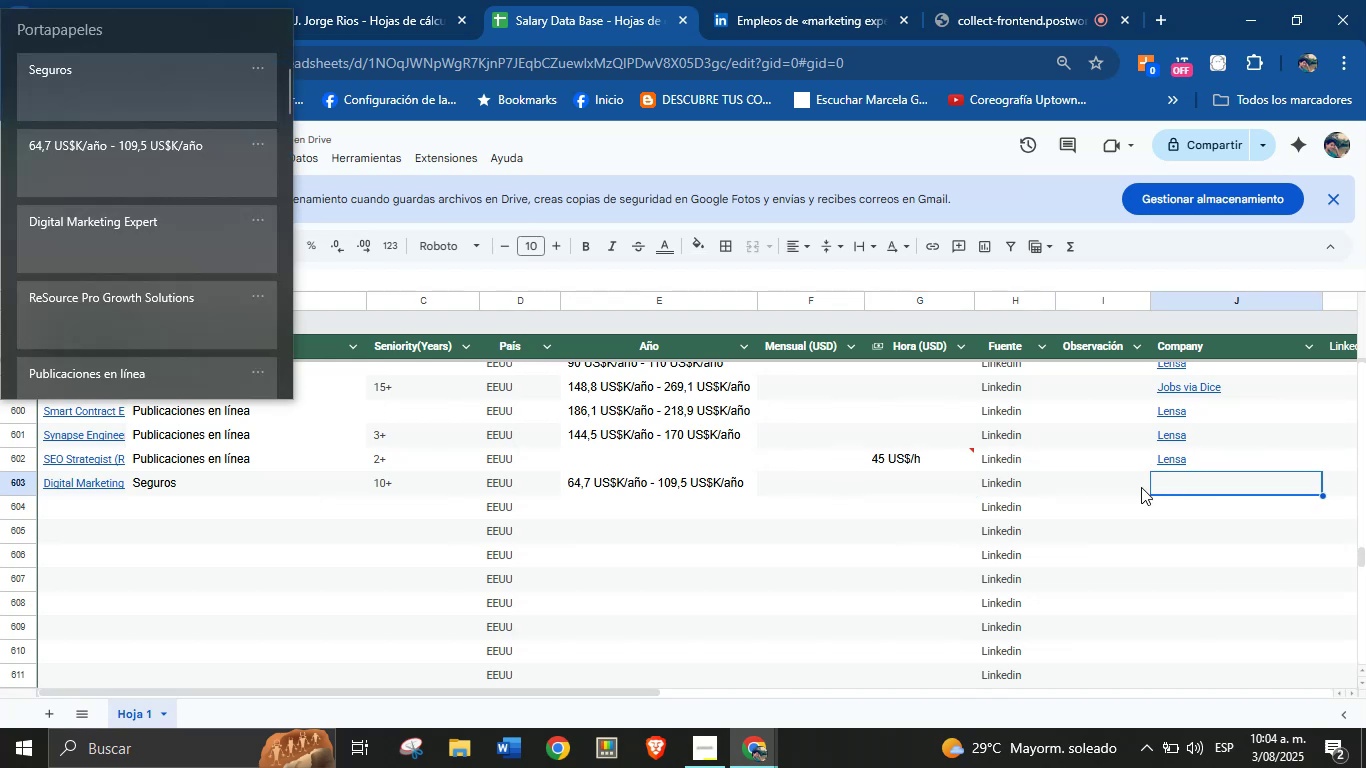 
key(Meta+MetaLeft)
 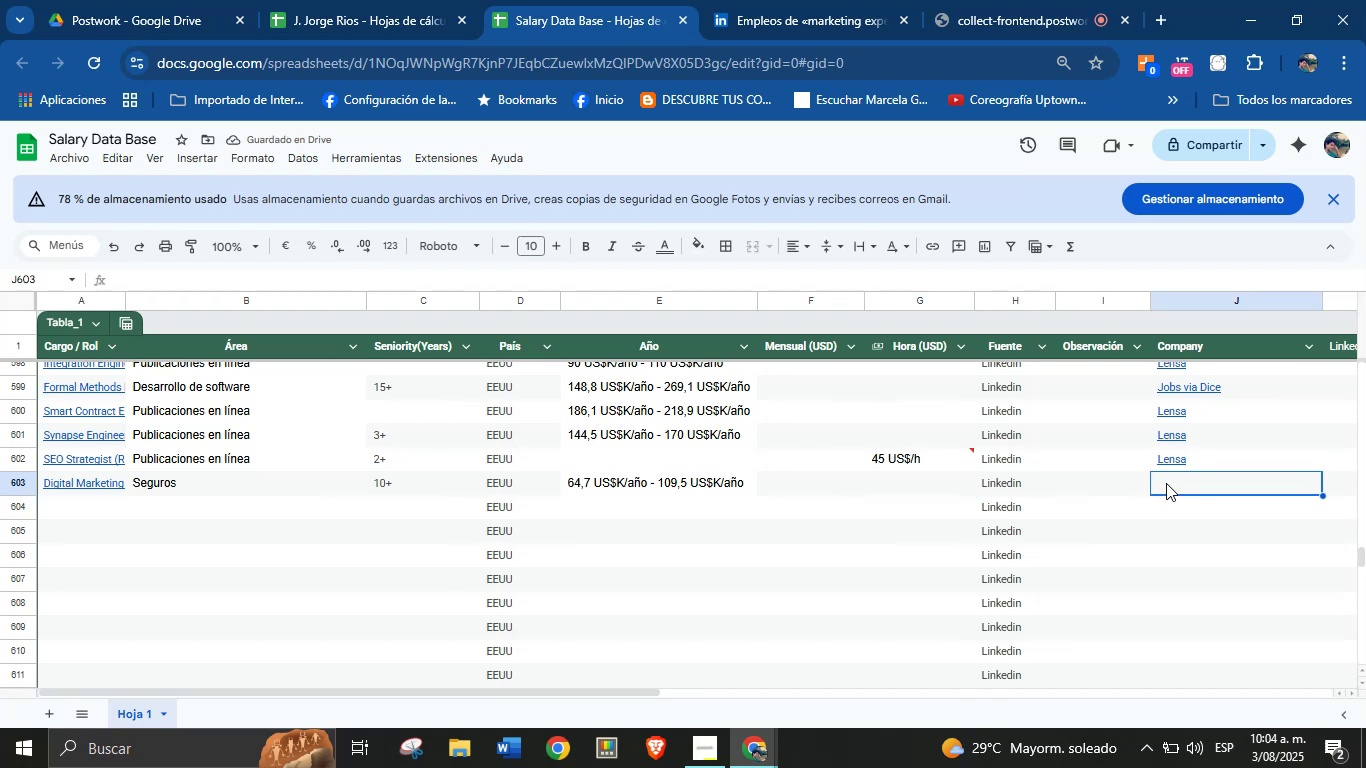 
key(Meta+V)
 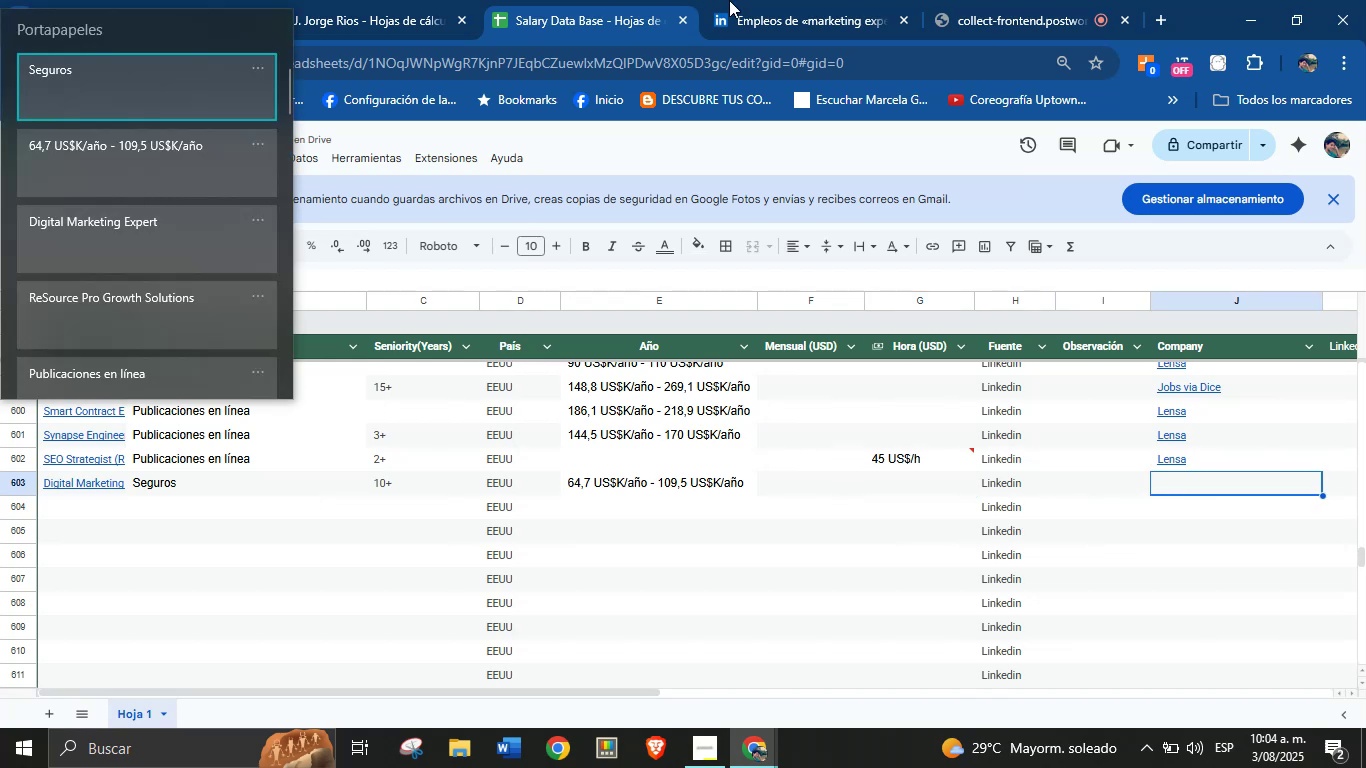 
double_click([751, 0])
 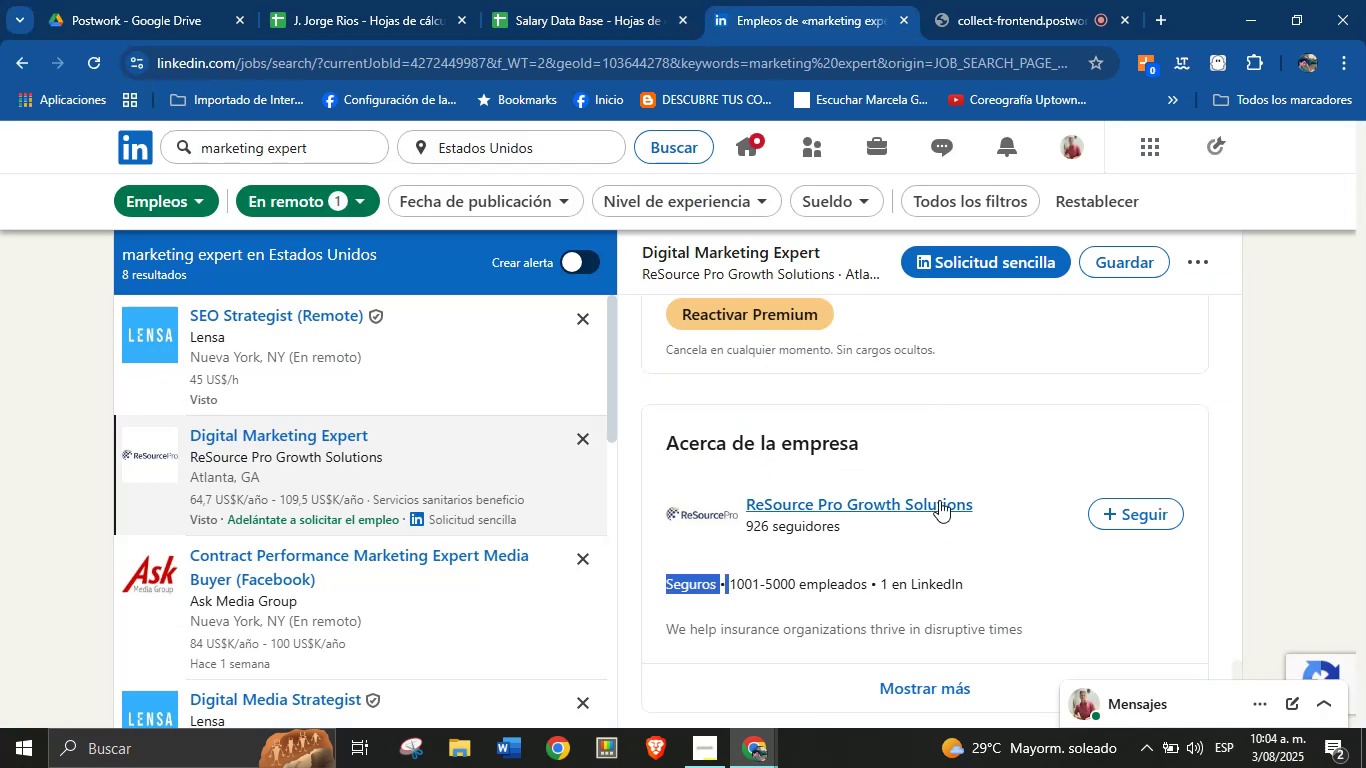 
left_click_drag(start_coordinate=[976, 501], to_coordinate=[750, 511])
 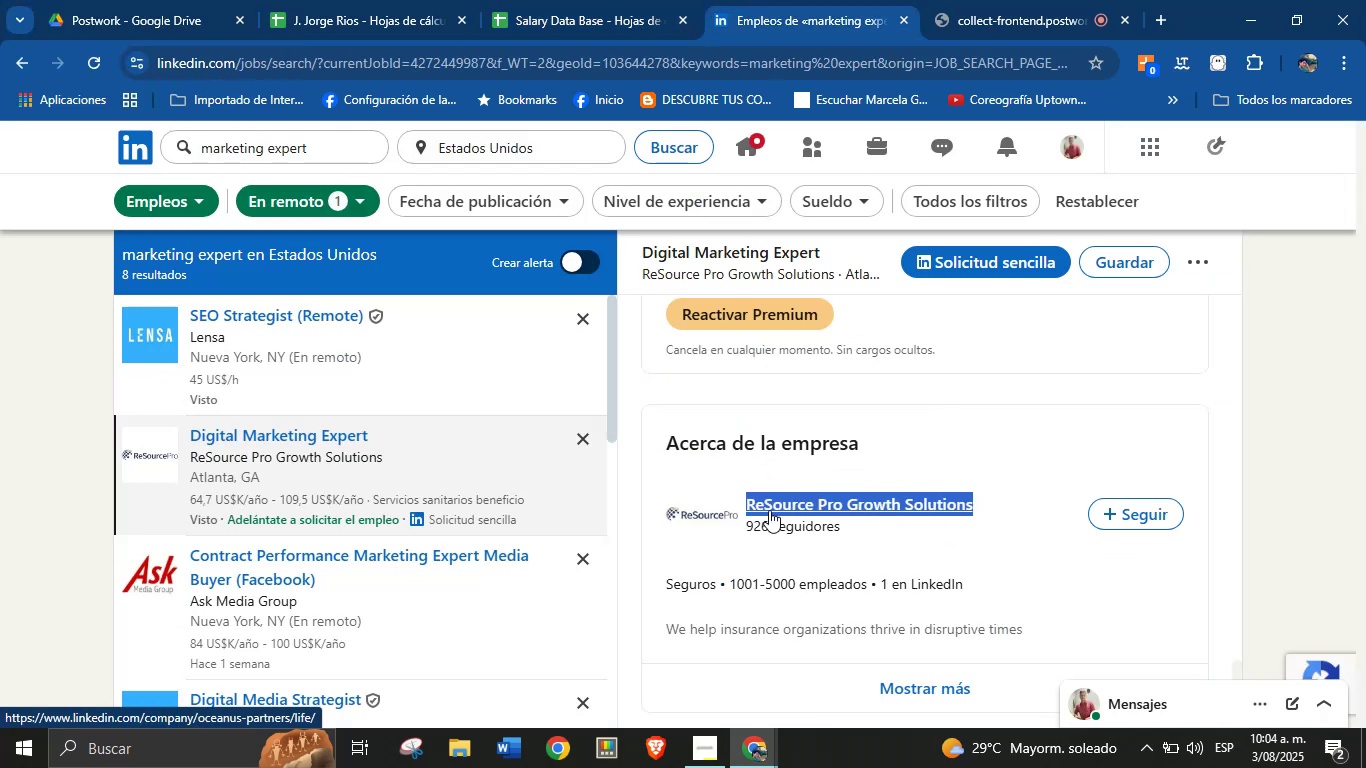 
key(Alt+AltLeft)
 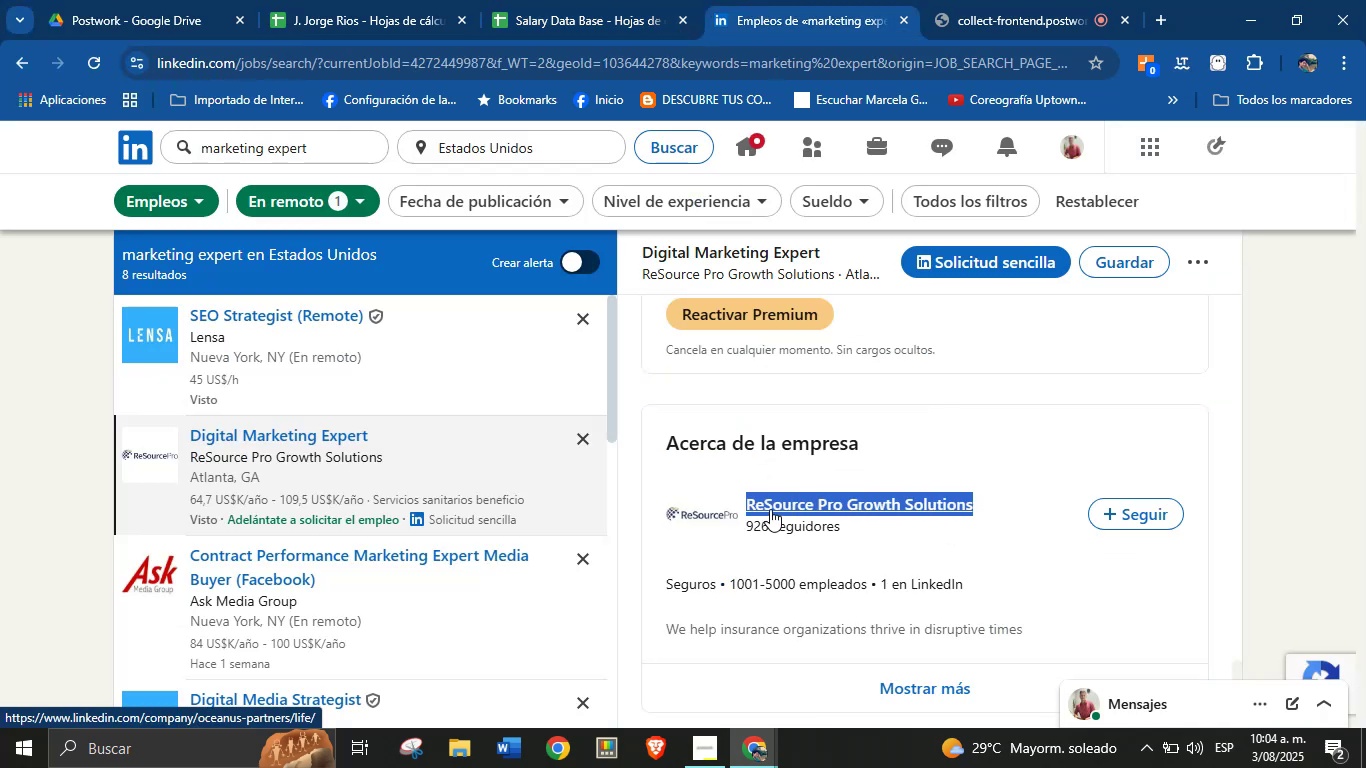 
key(Alt+Control+ControlLeft)
 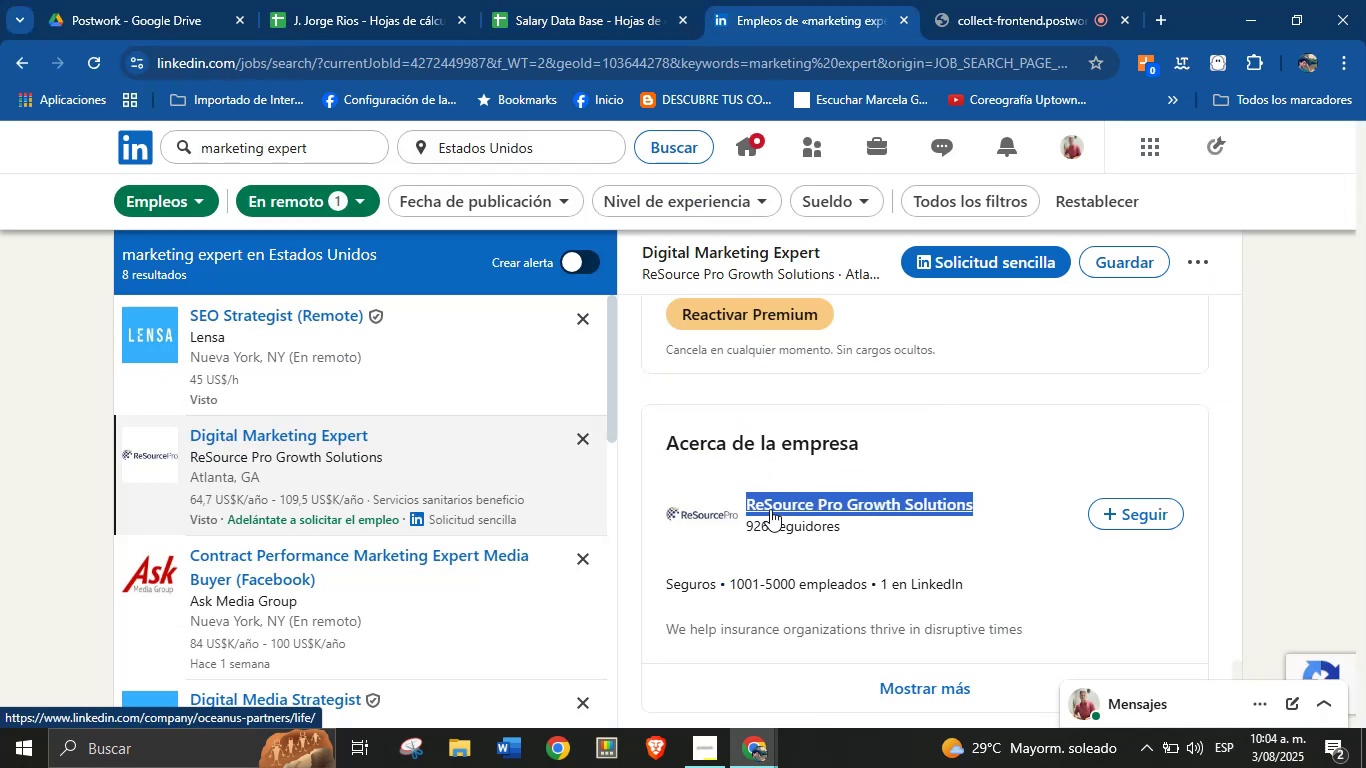 
key(Alt+Control+C)
 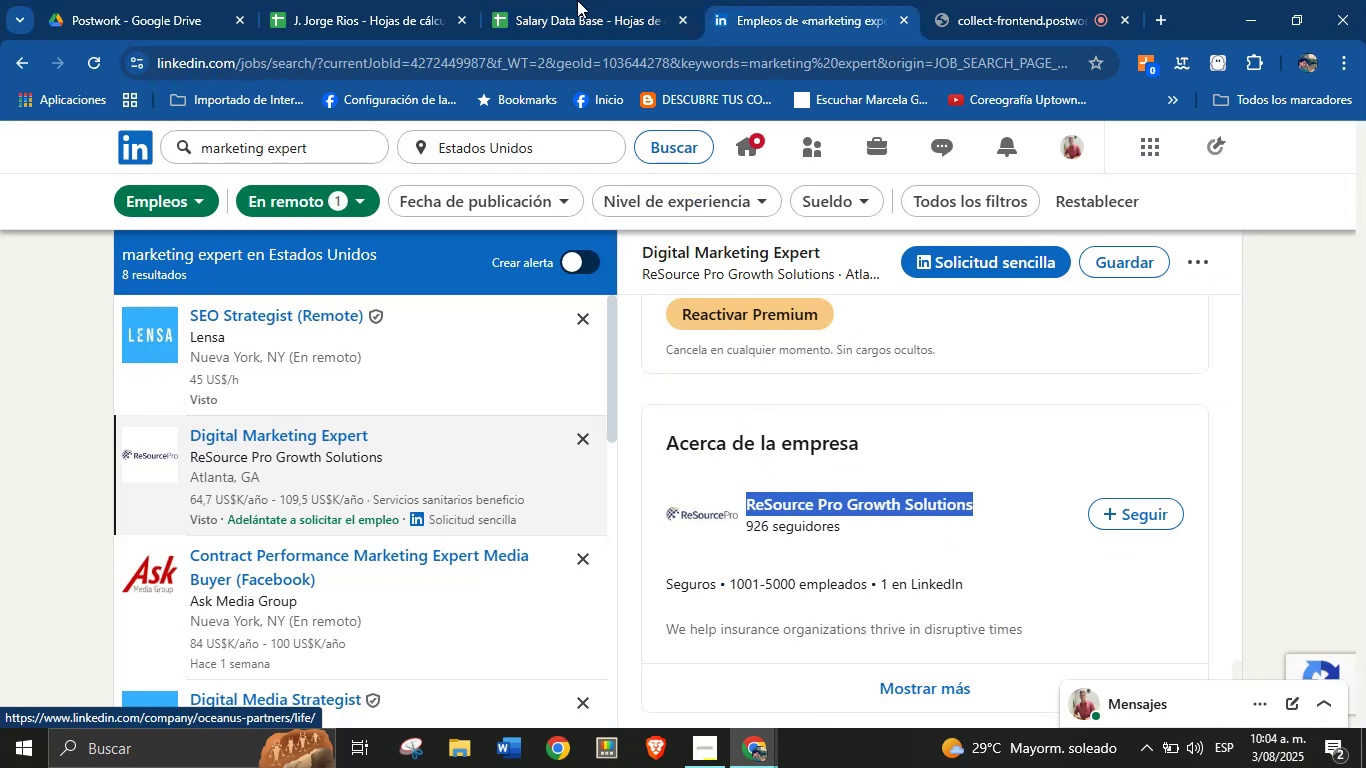 
left_click([572, 0])
 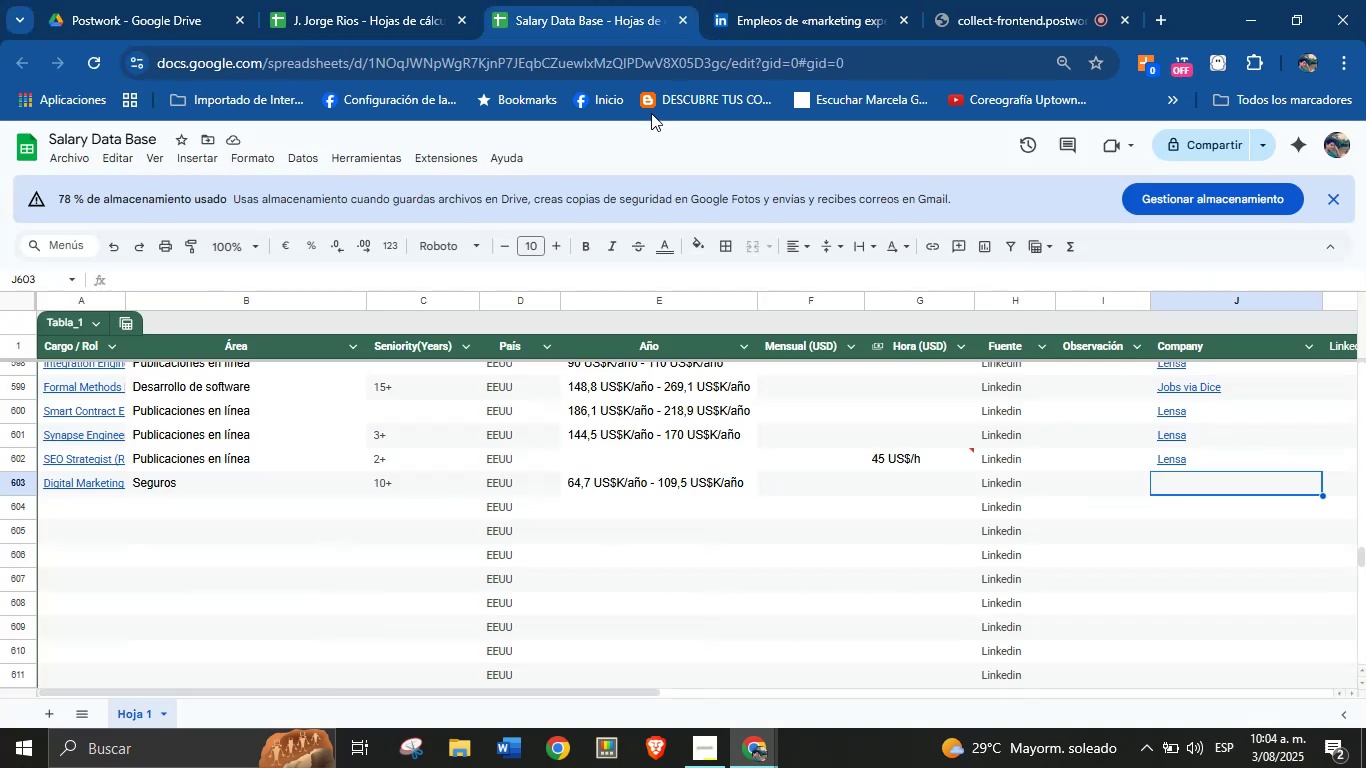 
key(Break)
 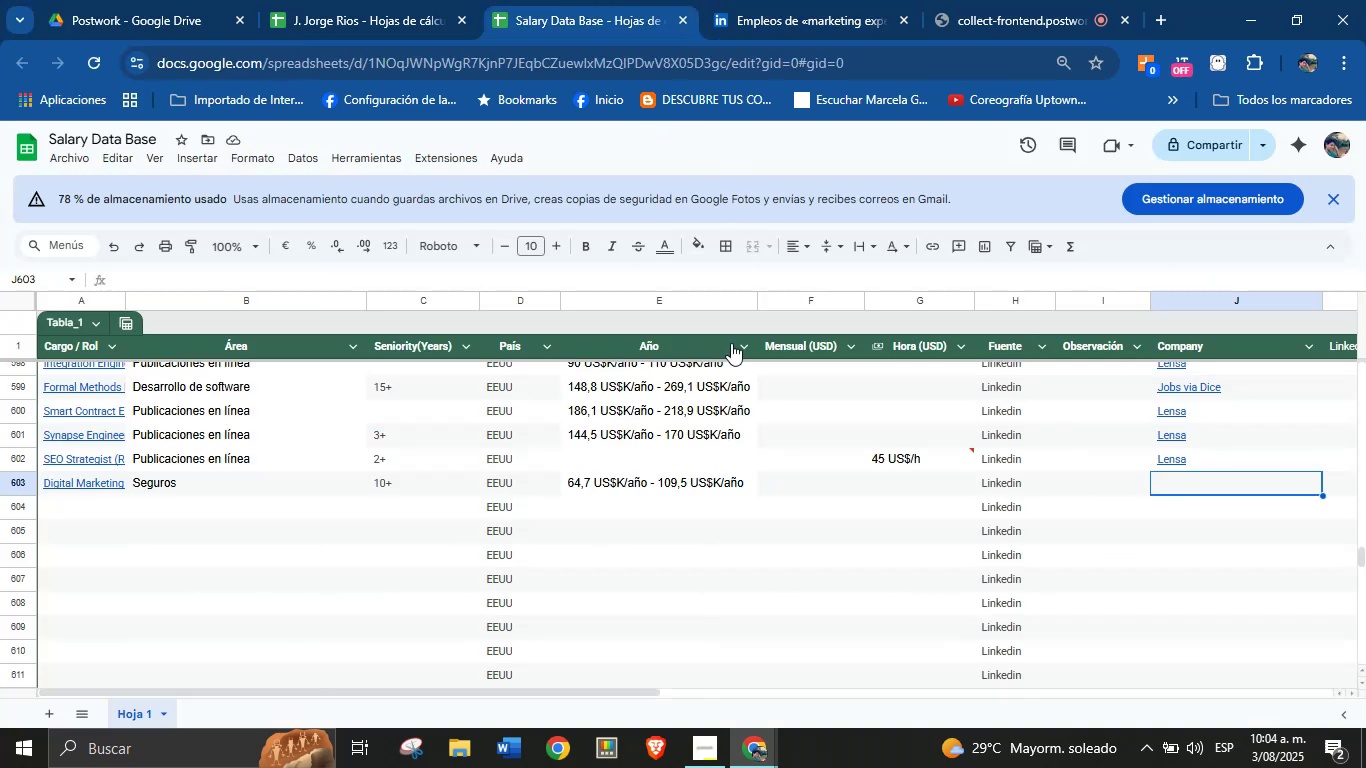 
key(Control+V)
 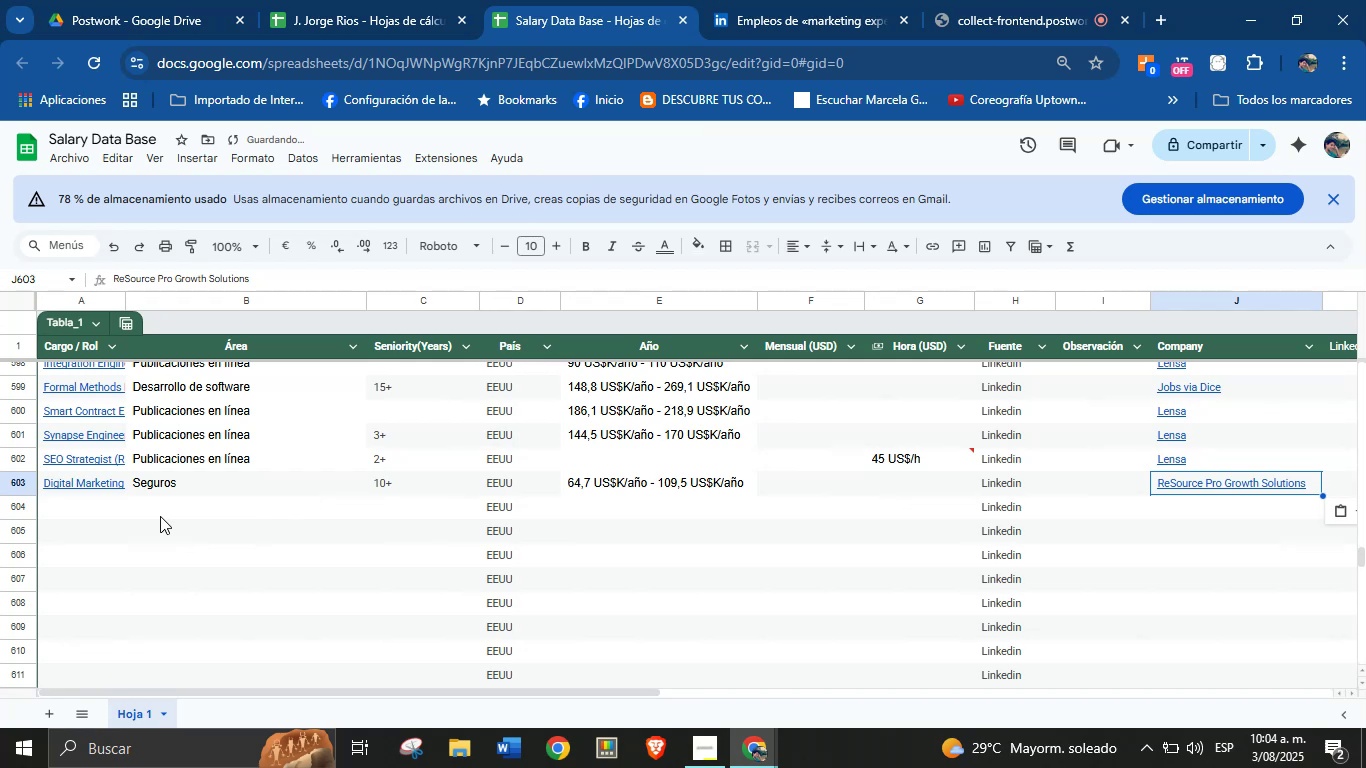 
key(Control+ControlLeft)
 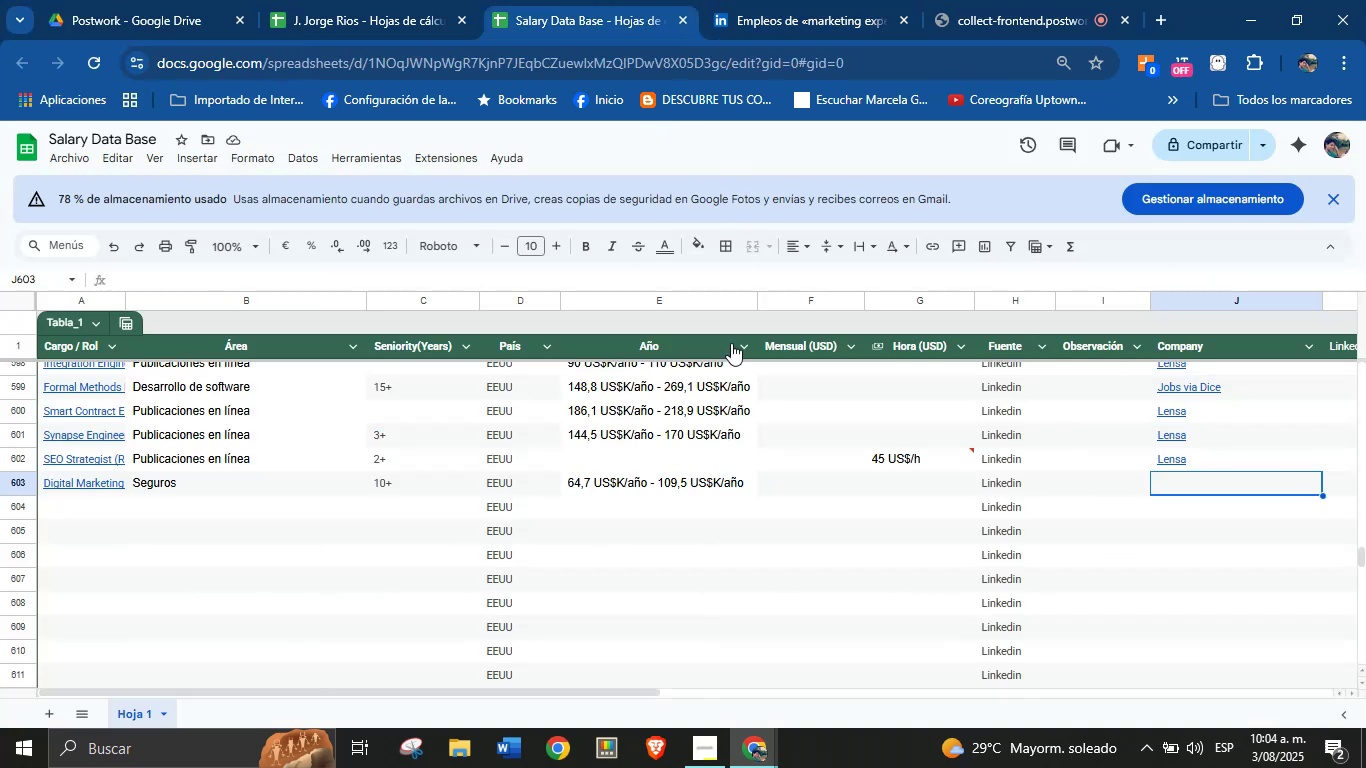 
left_click([93, 516])
 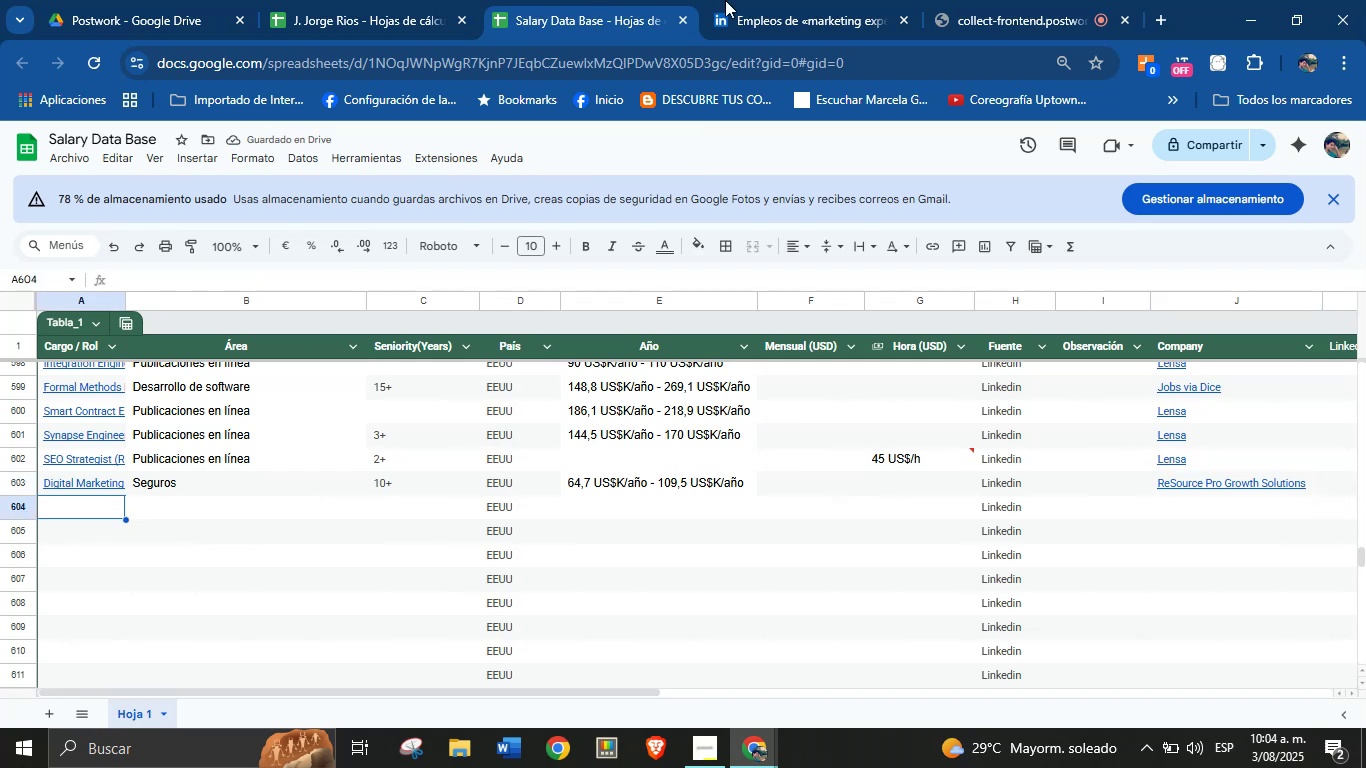 
left_click([759, 0])
 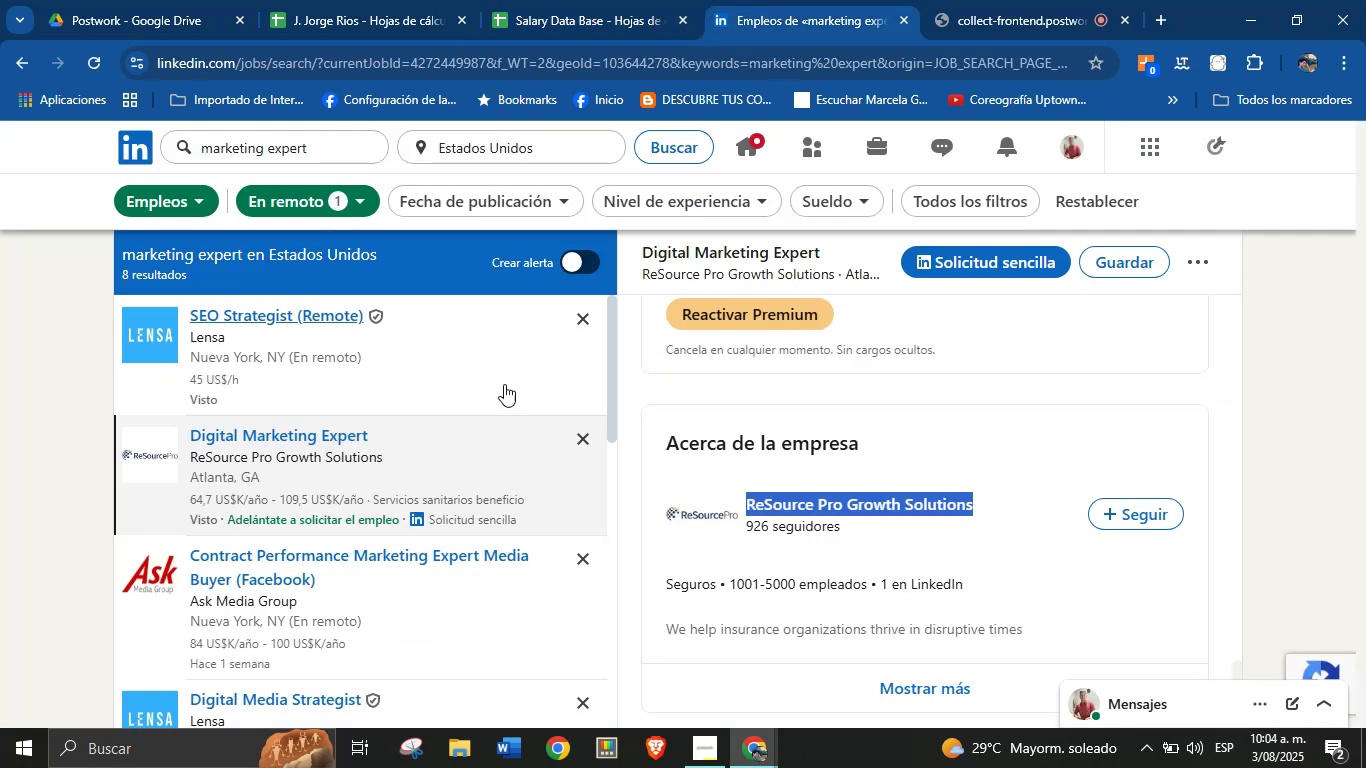 
scroll: coordinate [446, 419], scroll_direction: down, amount: 1.0
 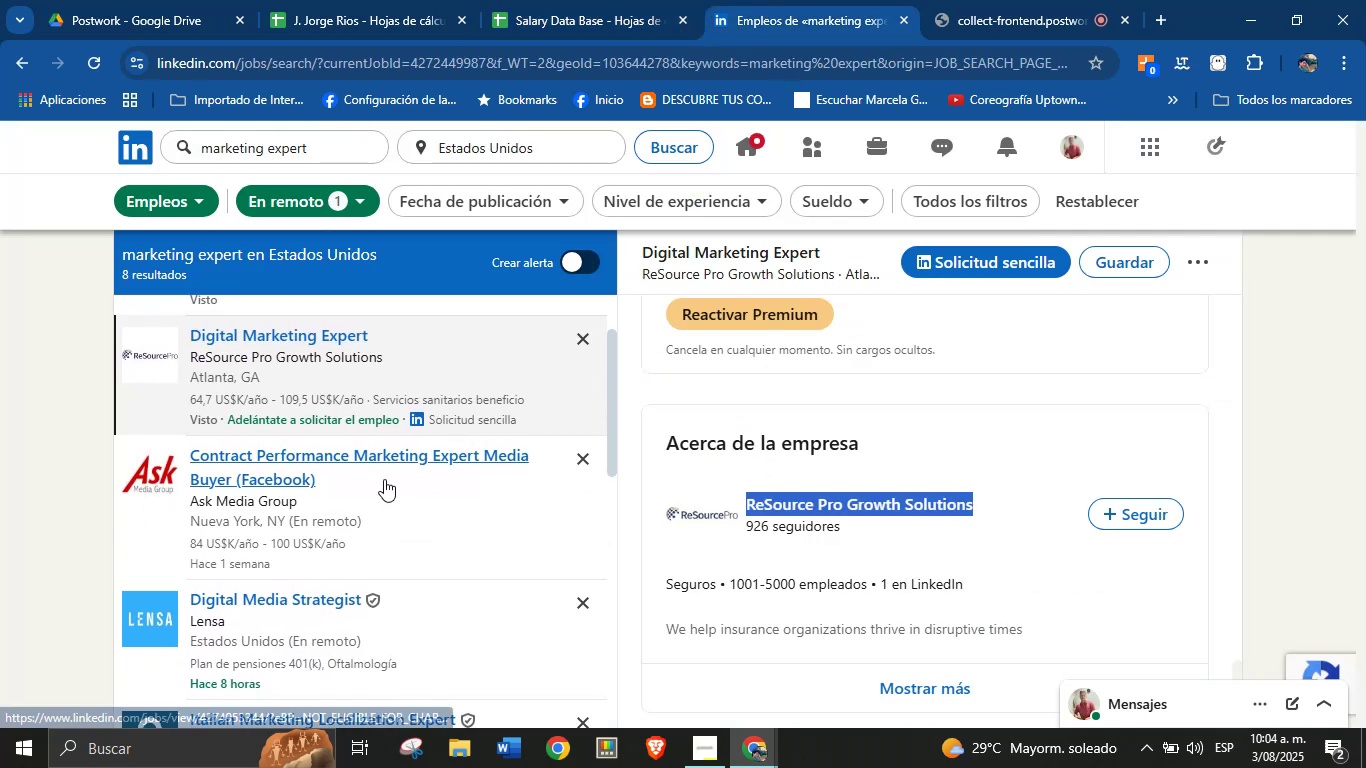 
left_click([388, 472])
 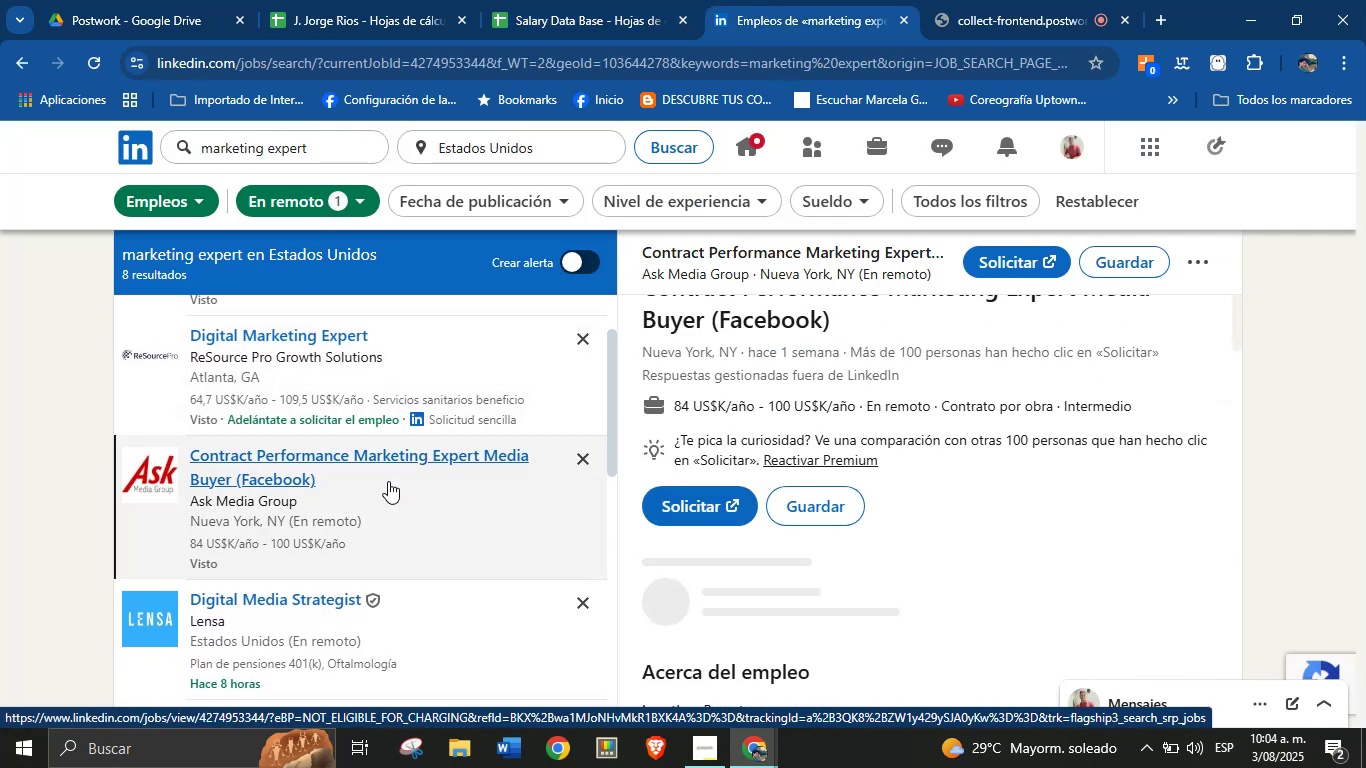 
scroll: coordinate [764, 456], scroll_direction: up, amount: 1.0
 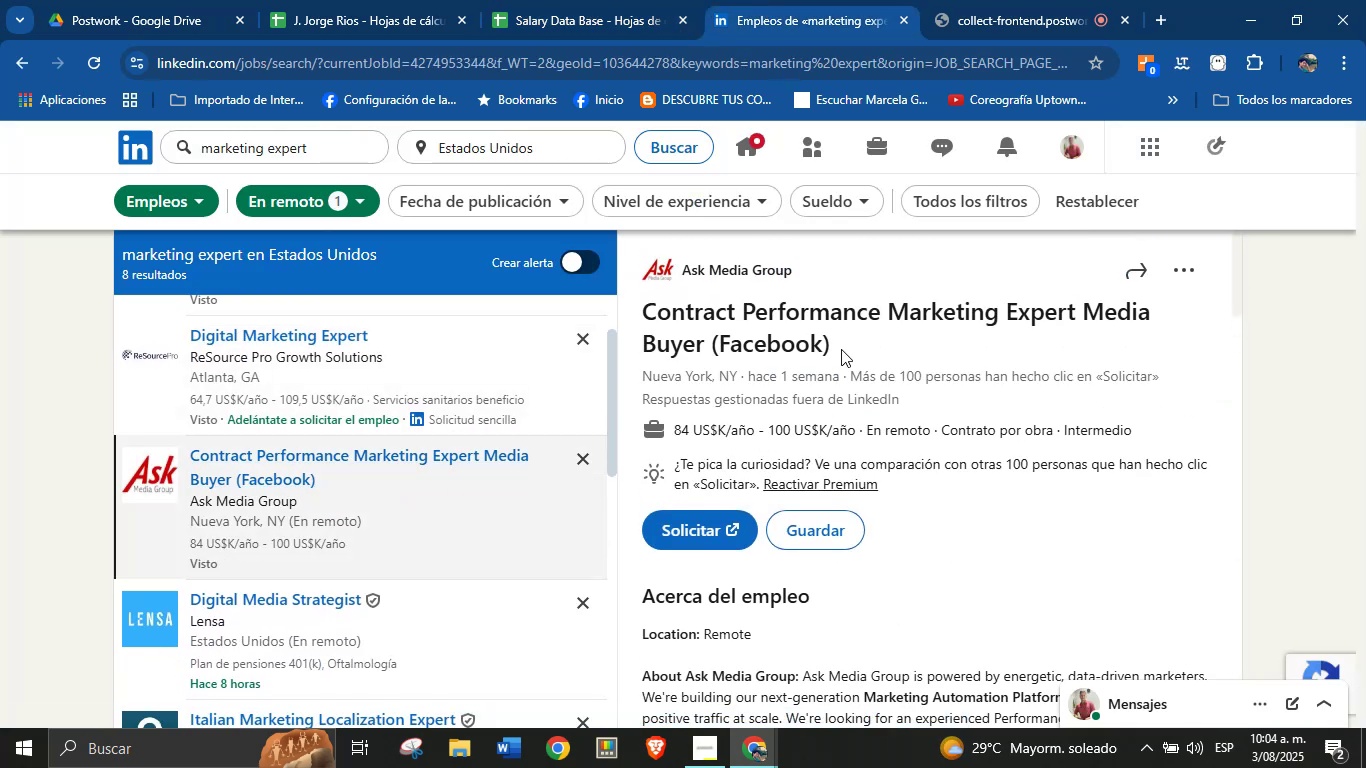 
left_click_drag(start_coordinate=[835, 349], to_coordinate=[642, 318])
 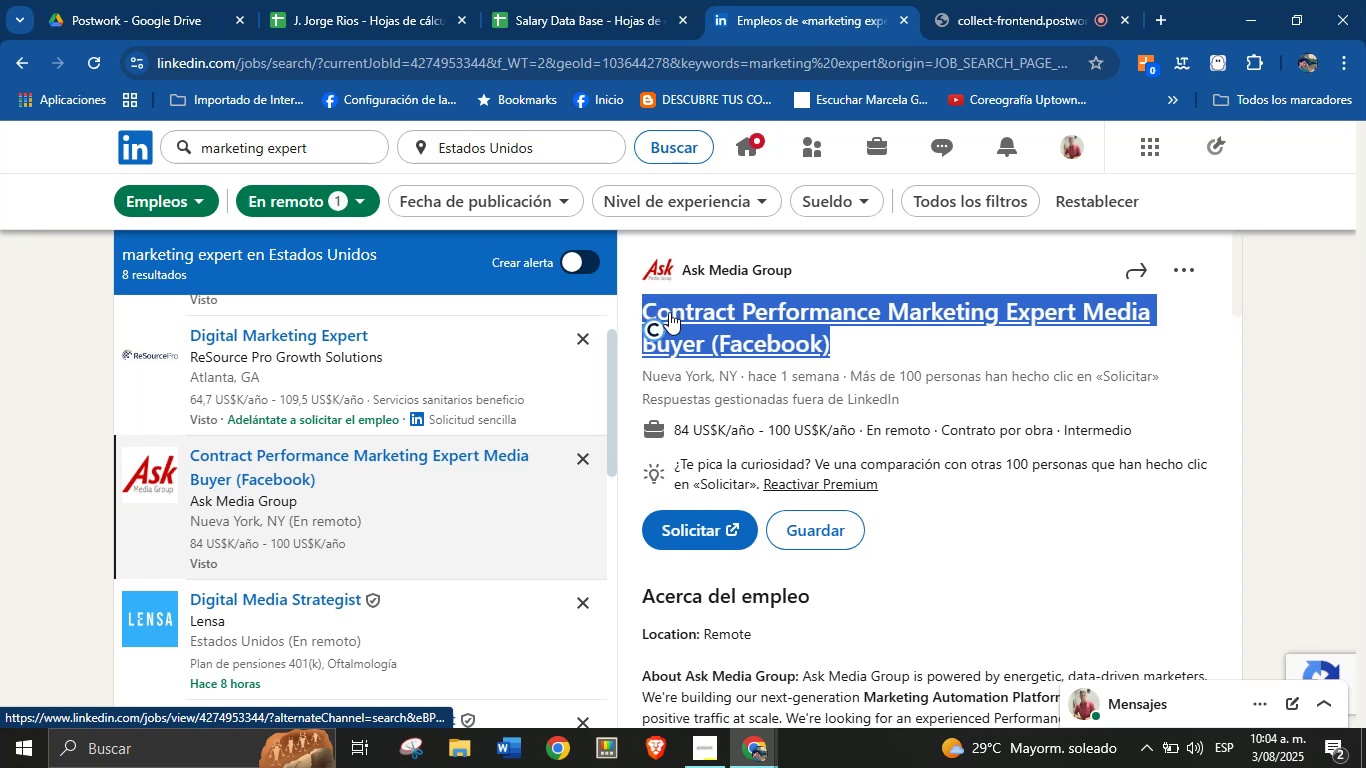 
key(Alt+Control+ControlLeft)
 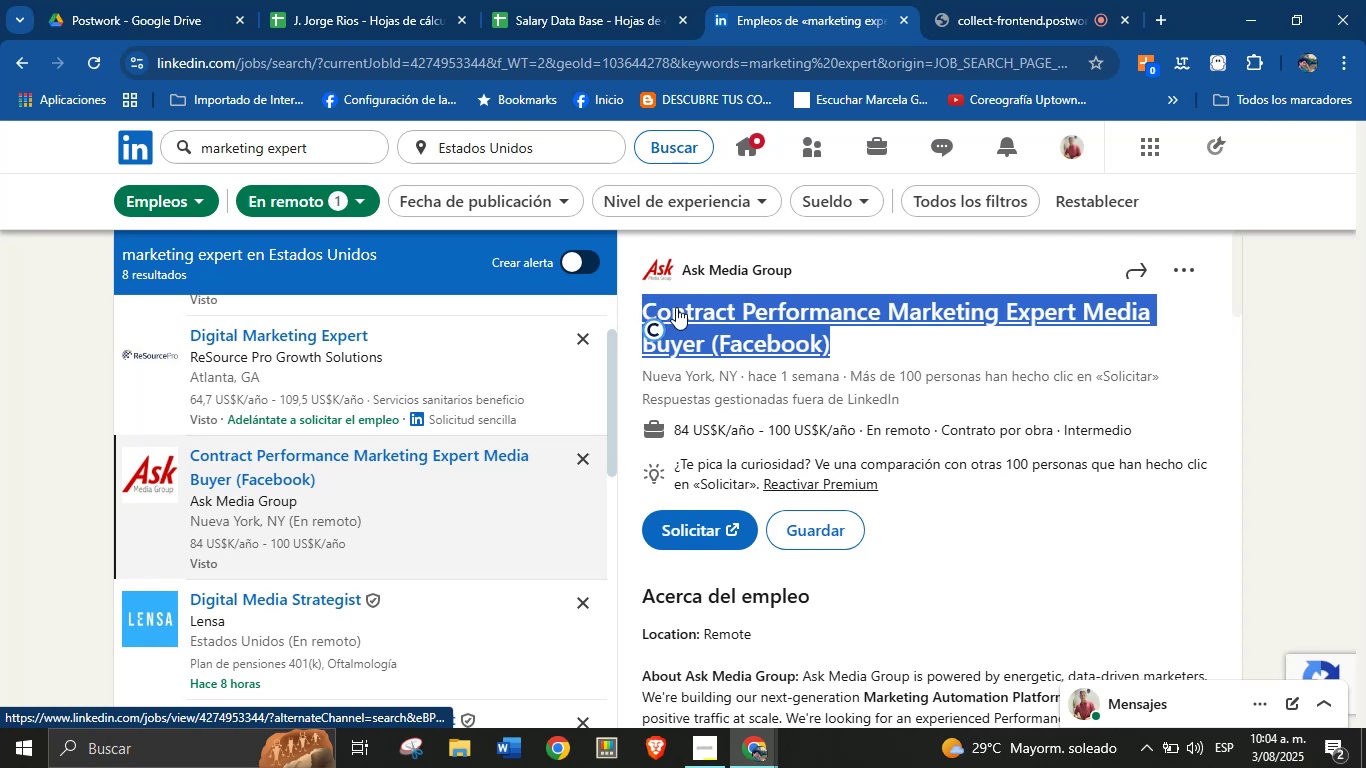 
key(Alt+AltLeft)
 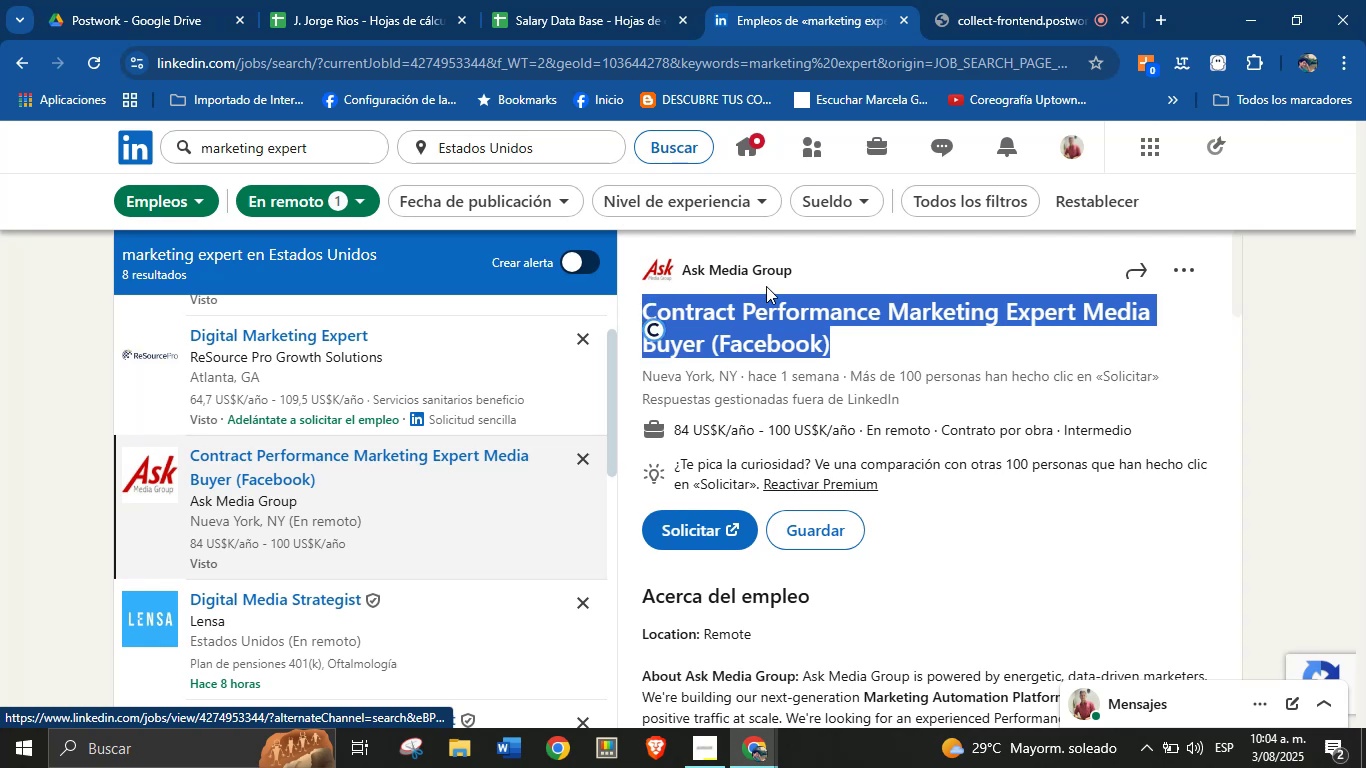 
key(Alt+Control+C)
 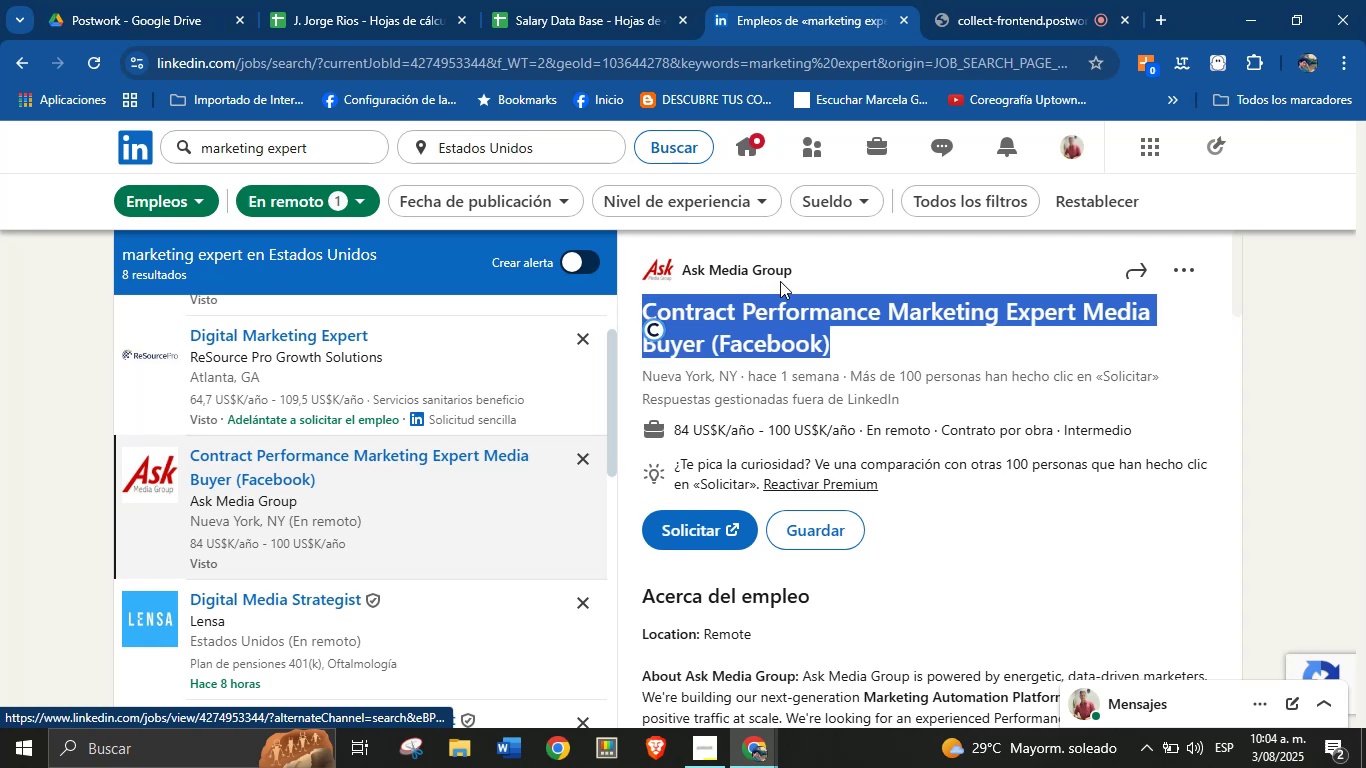 
left_click_drag(start_coordinate=[796, 275], to_coordinate=[684, 272])
 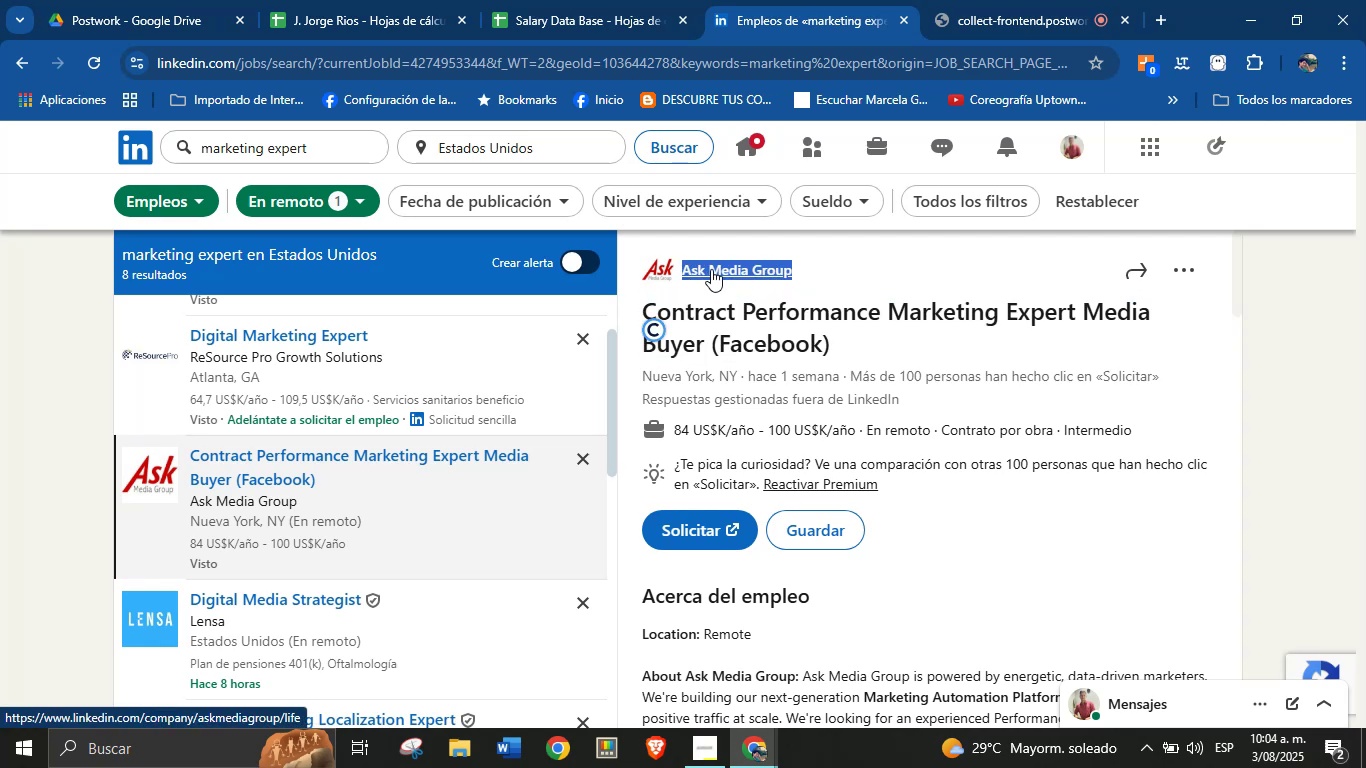 
key(Alt+Control+ControlLeft)
 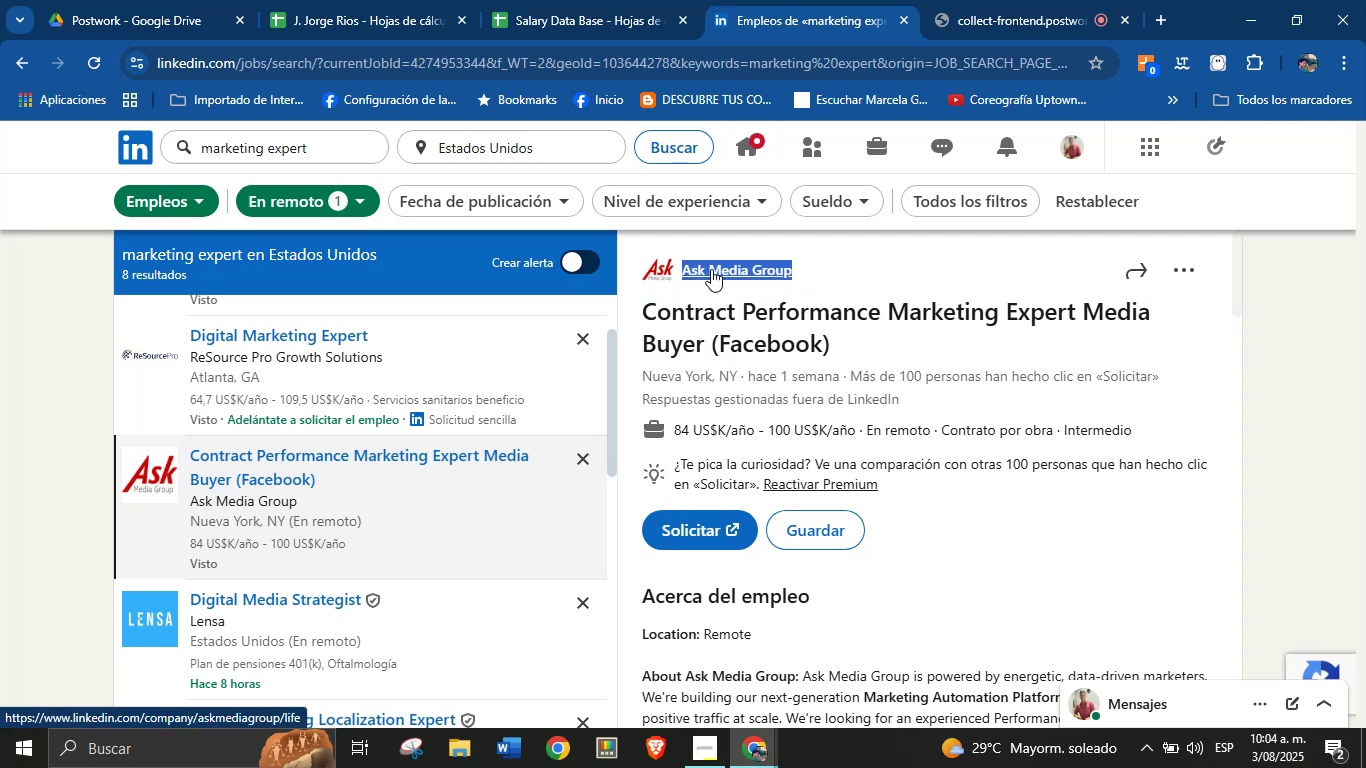 
key(Alt+AltLeft)
 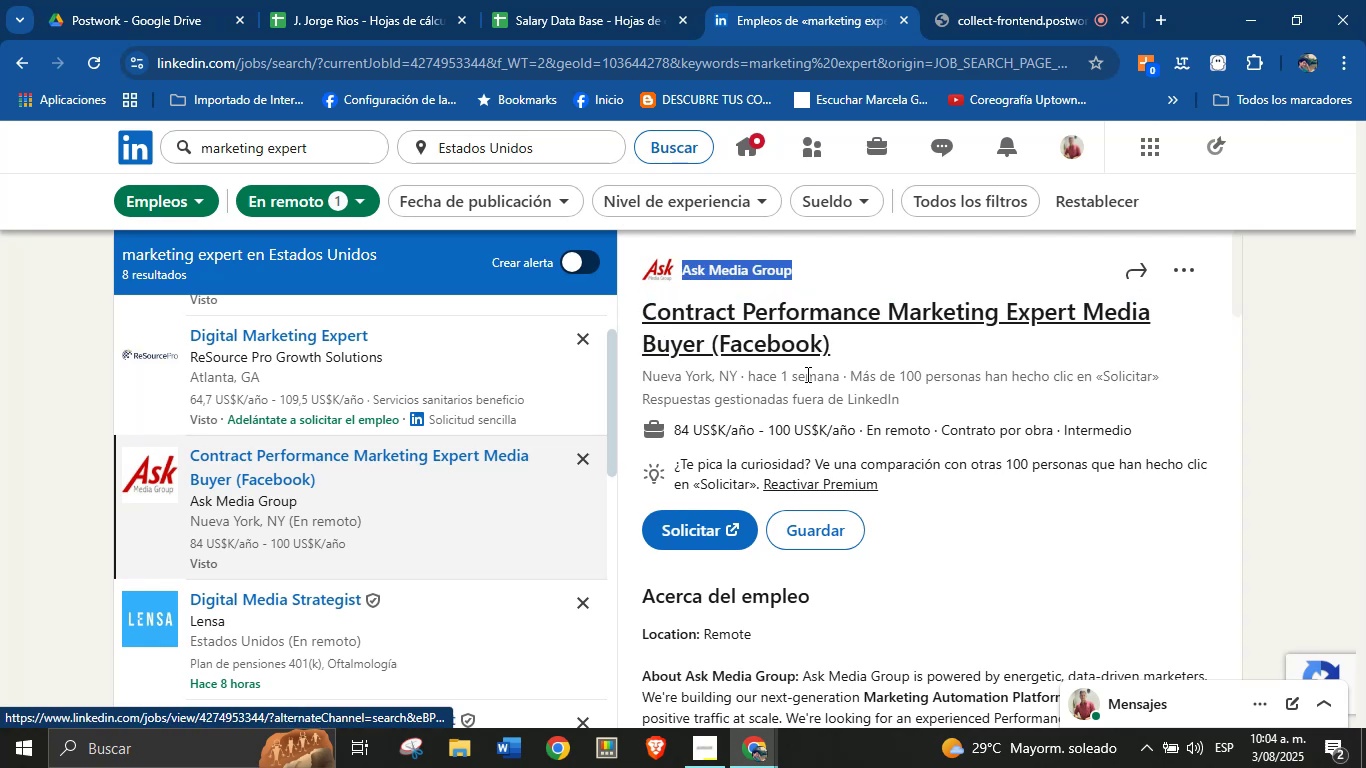 
key(Alt+Control+C)
 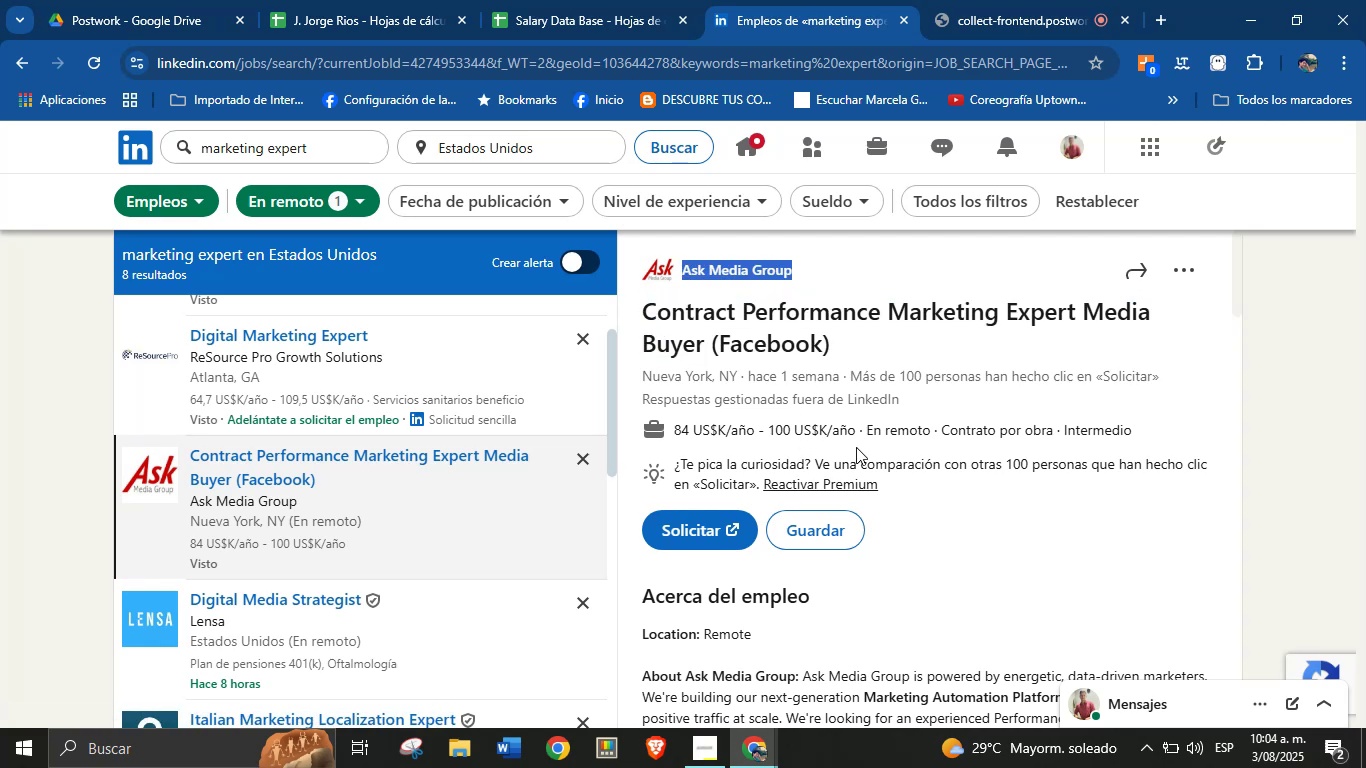 
left_click_drag(start_coordinate=[855, 430], to_coordinate=[677, 432])
 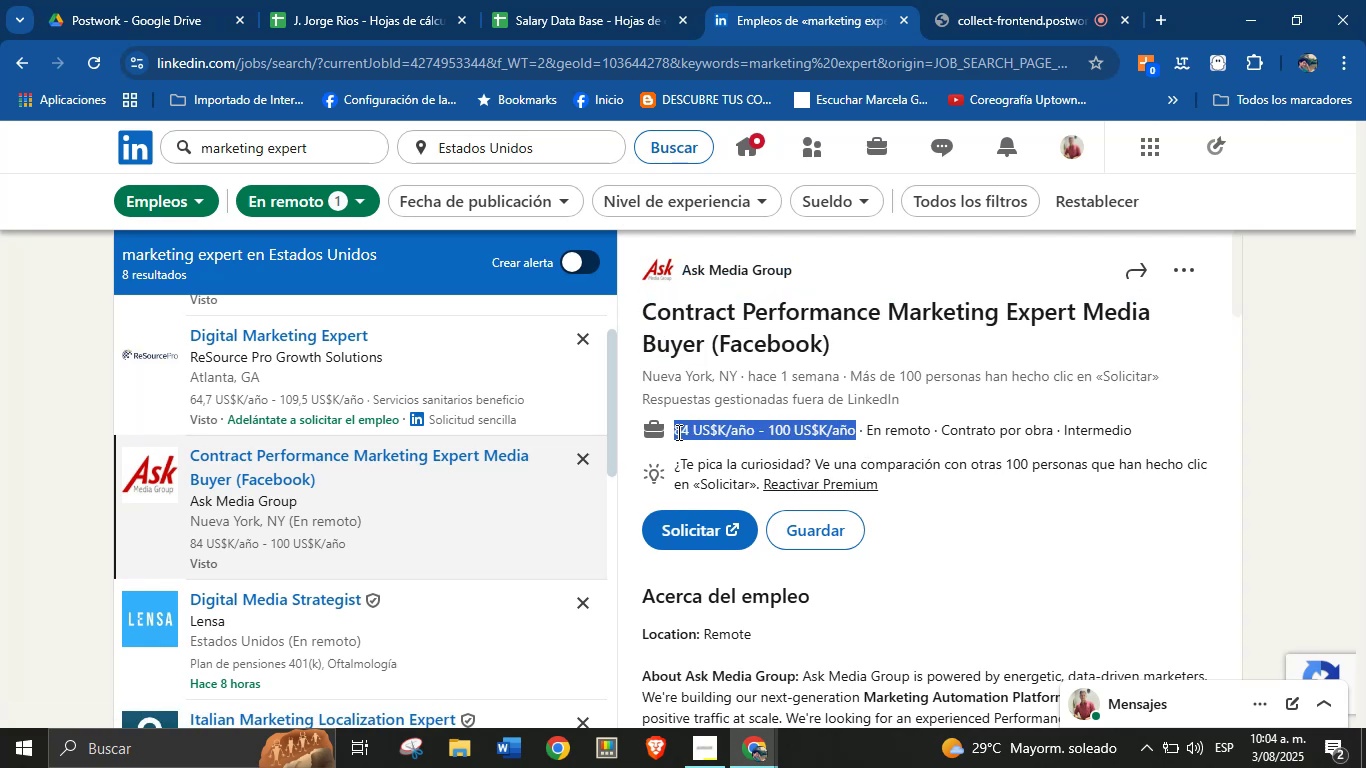 
key(Alt+Control+ControlLeft)
 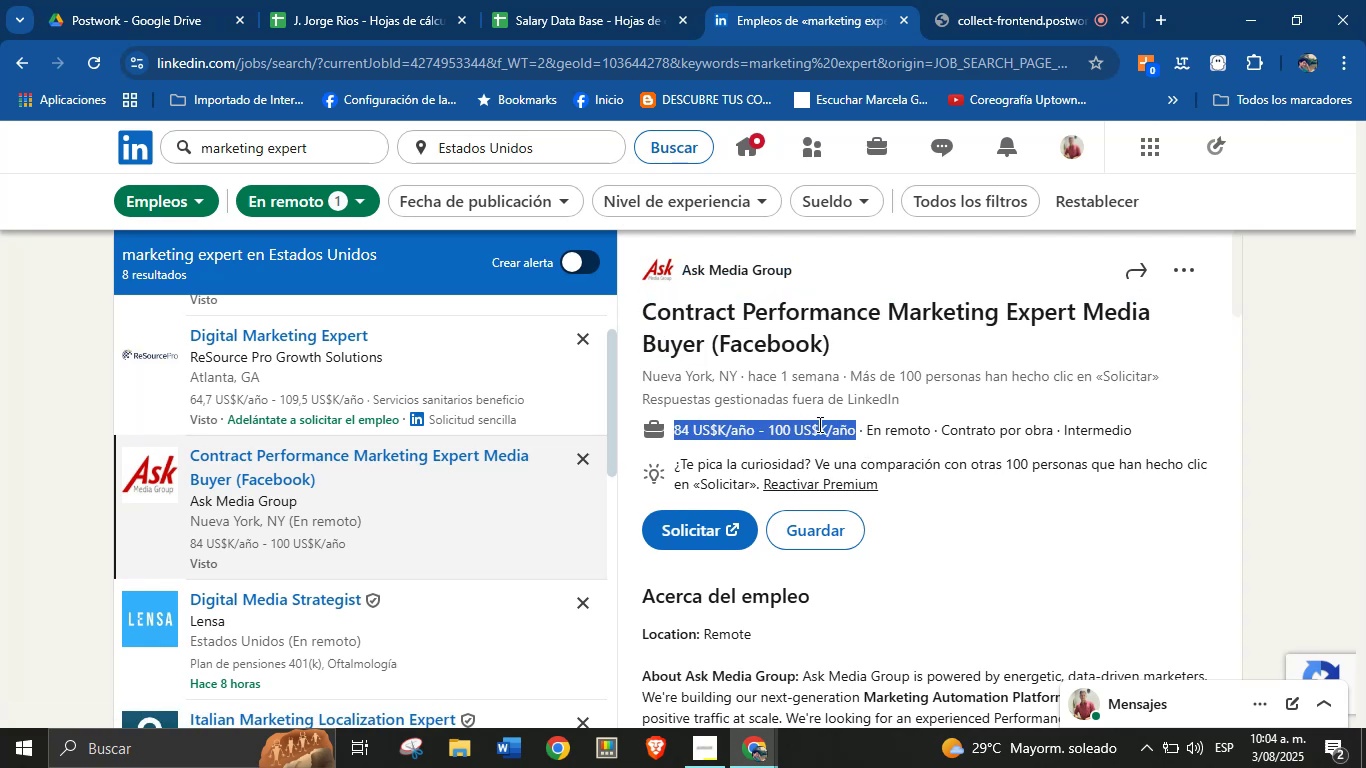 
key(Alt+AltLeft)
 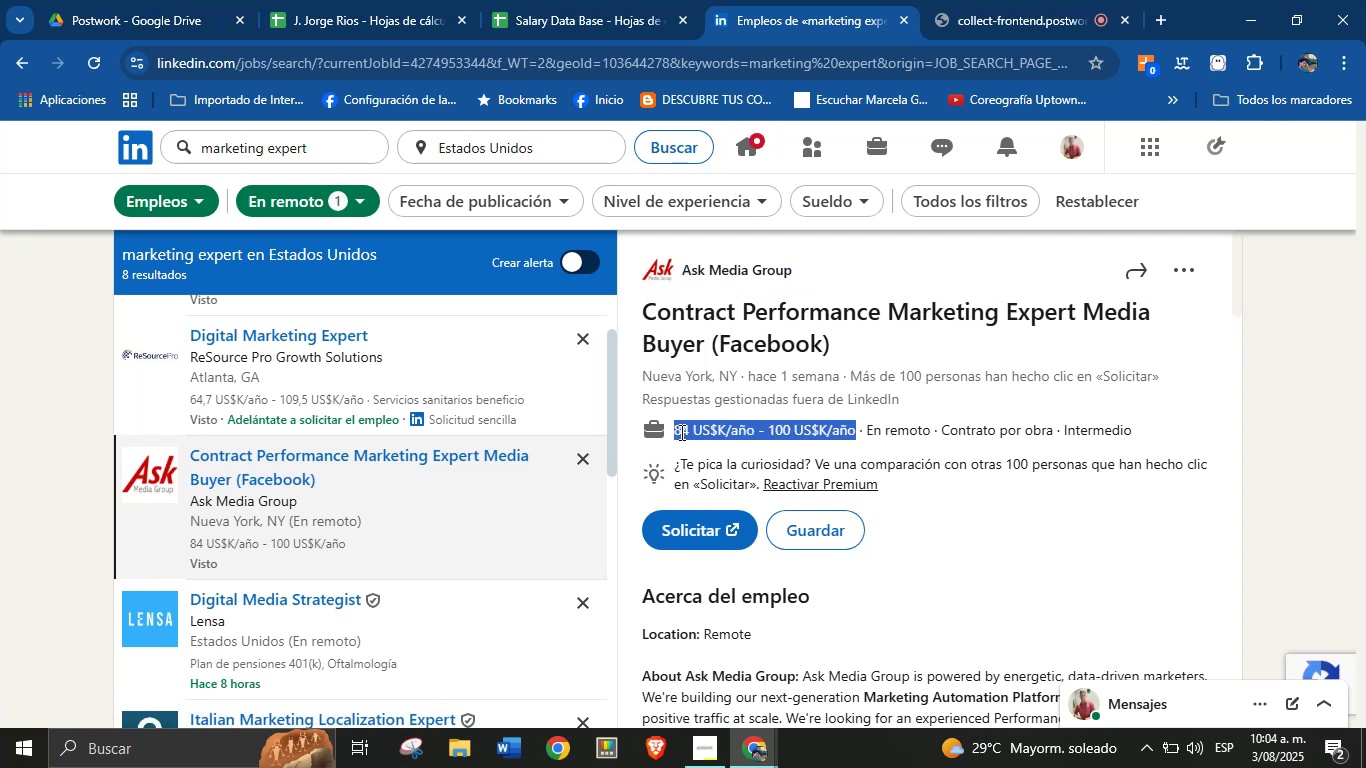 
key(Alt+Control+C)
 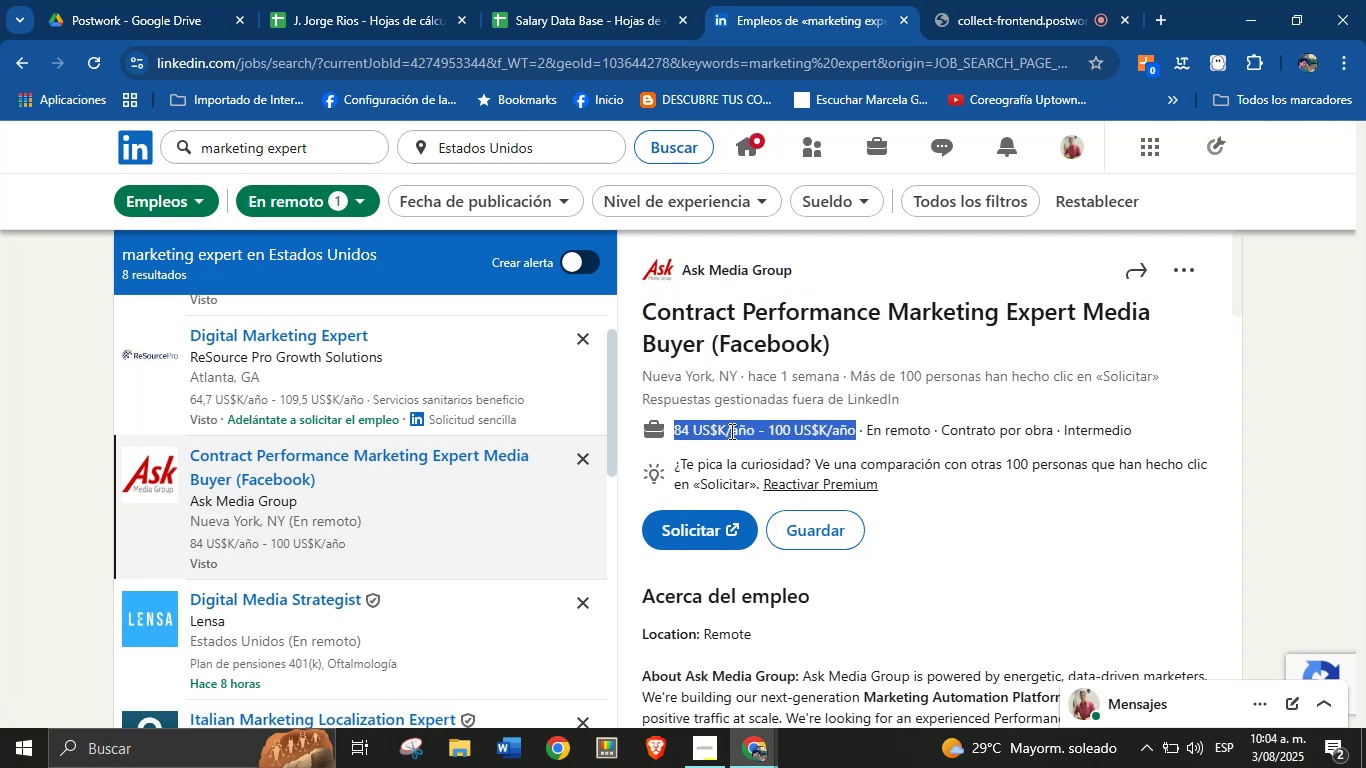 
scroll: coordinate [848, 495], scroll_direction: down, amount: 18.0
 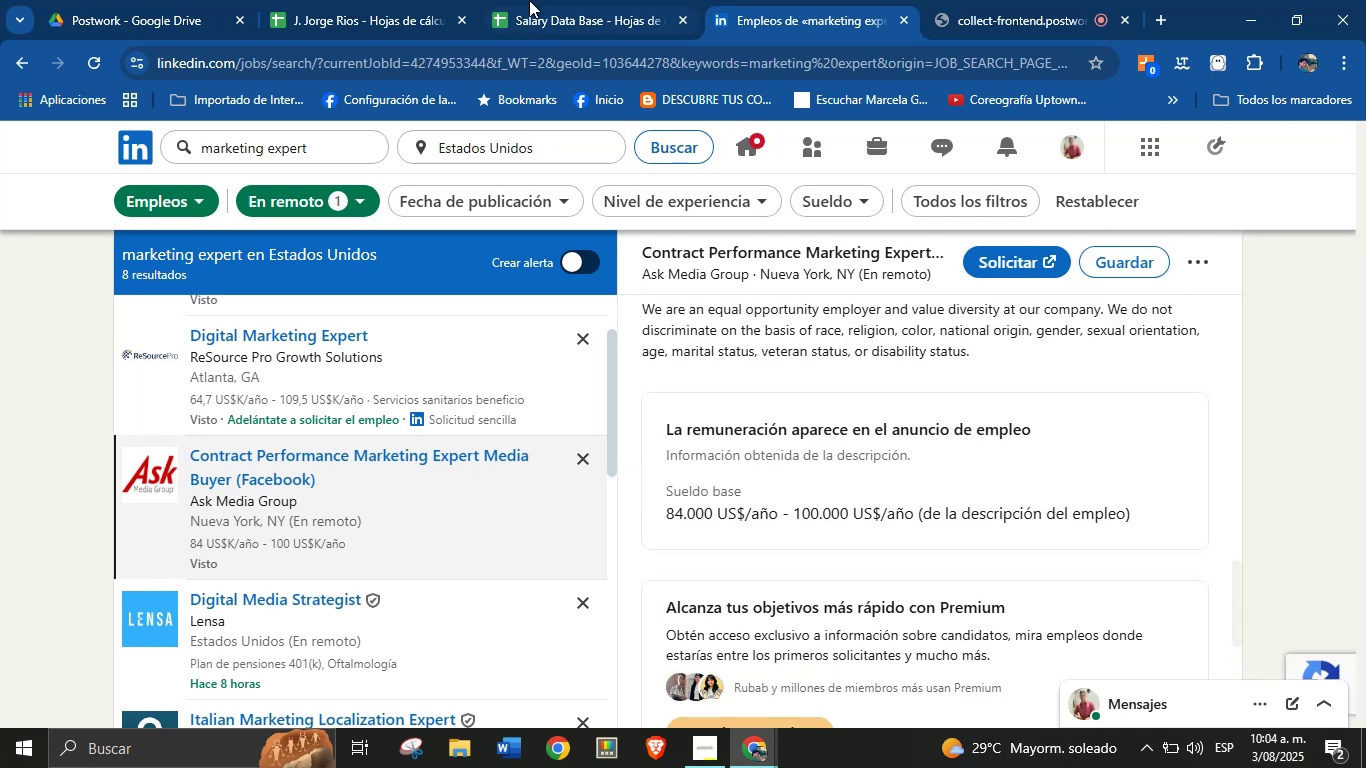 
left_click([533, 0])
 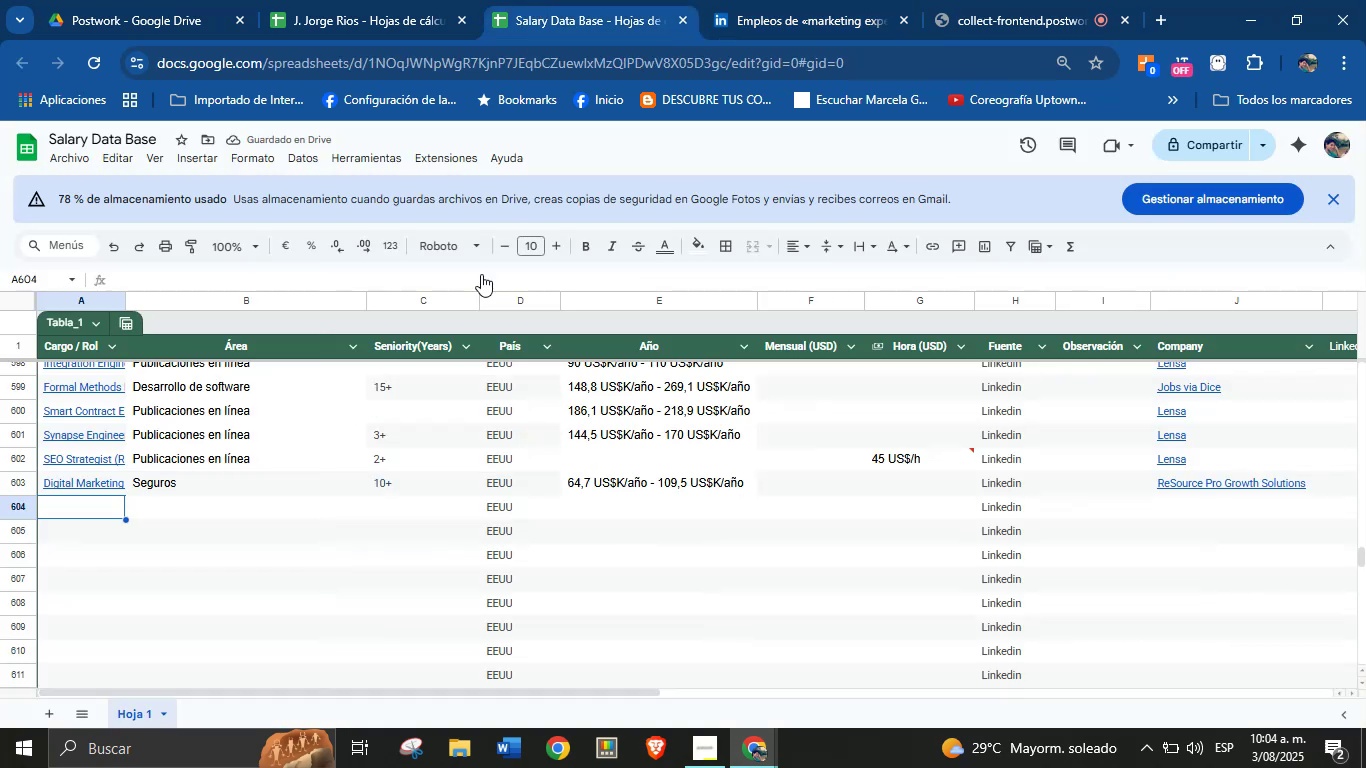 
key(Meta+MetaLeft)
 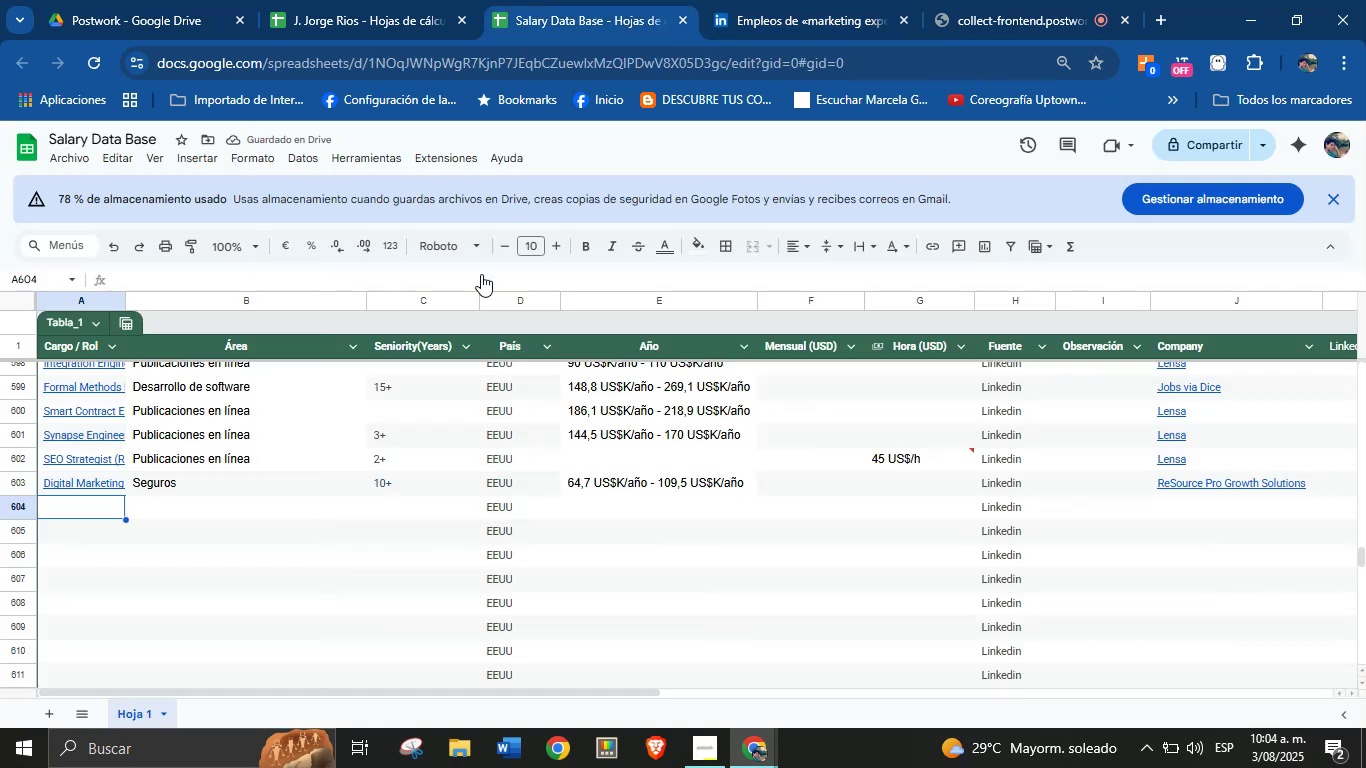 
key(Meta+MetaLeft)
 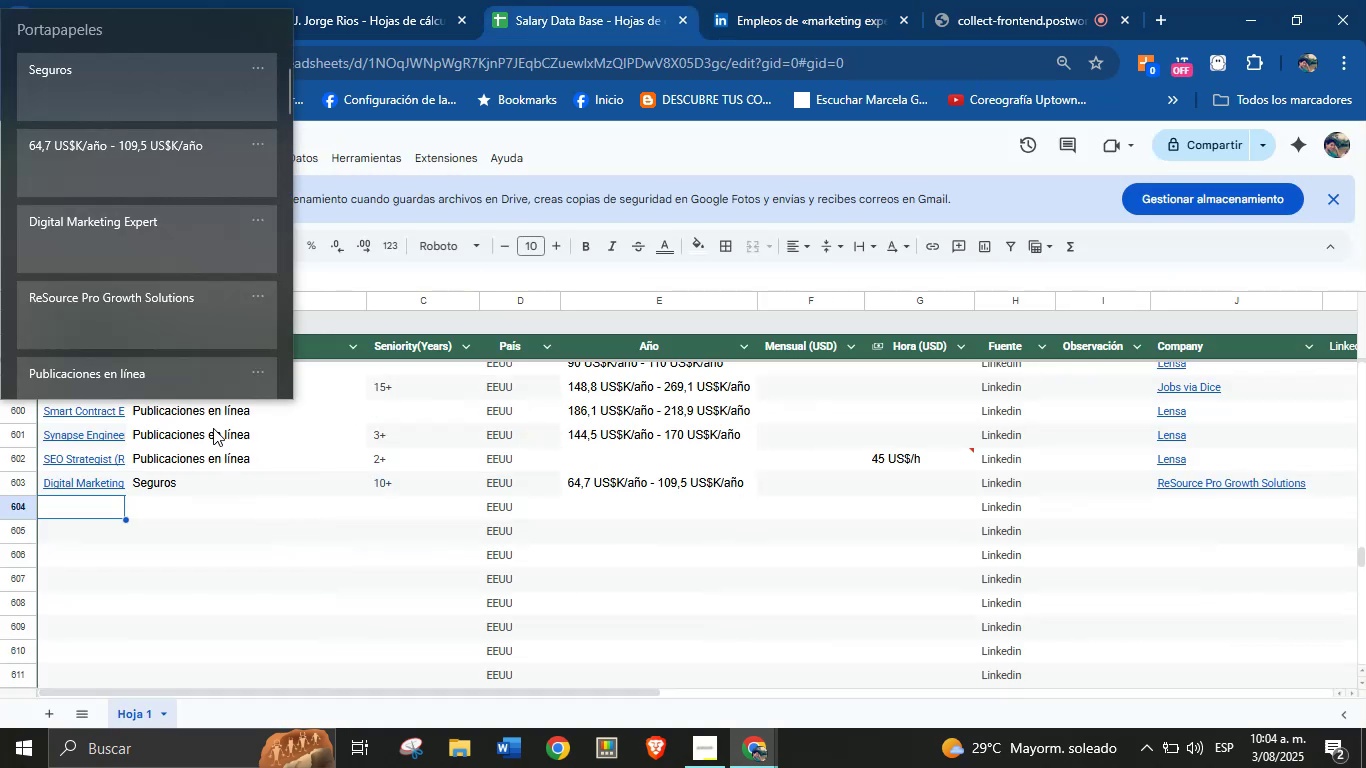 
key(Meta+V)
 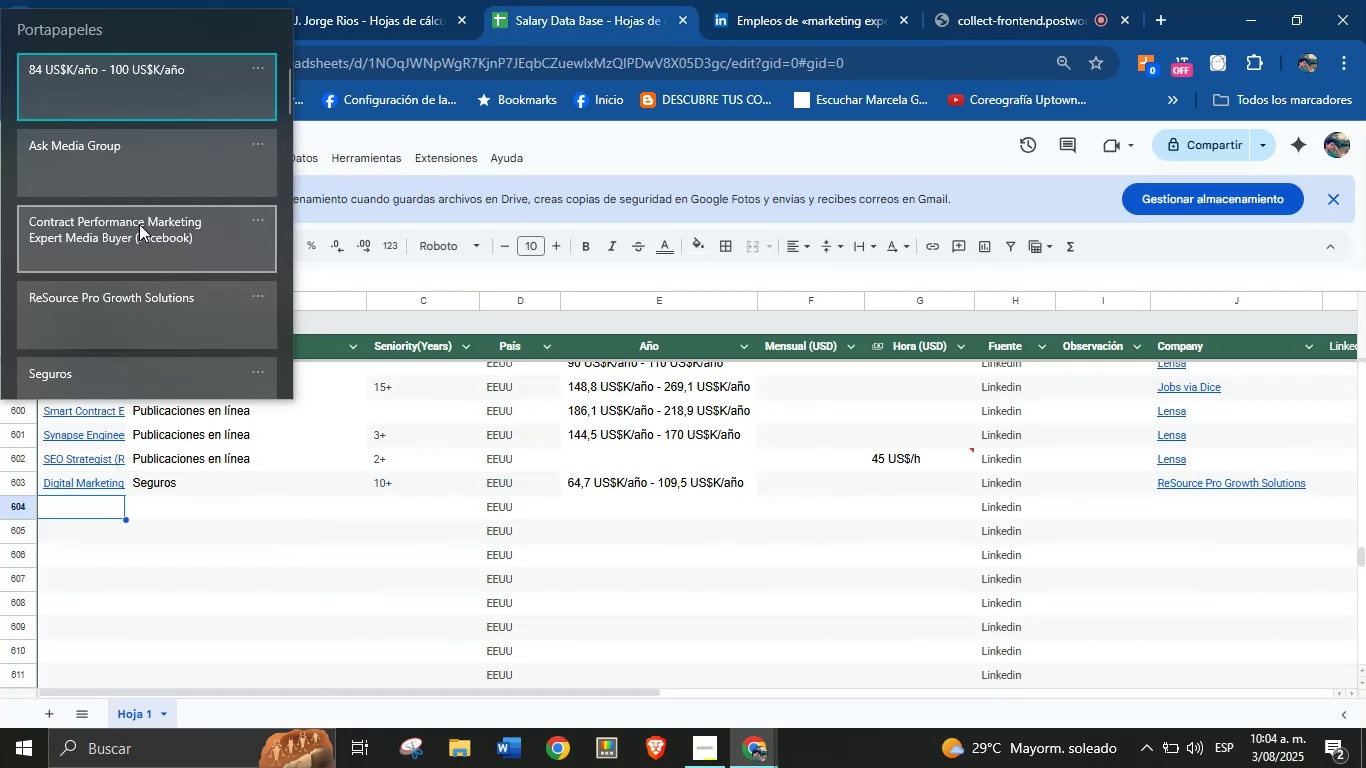 
left_click([154, 179])
 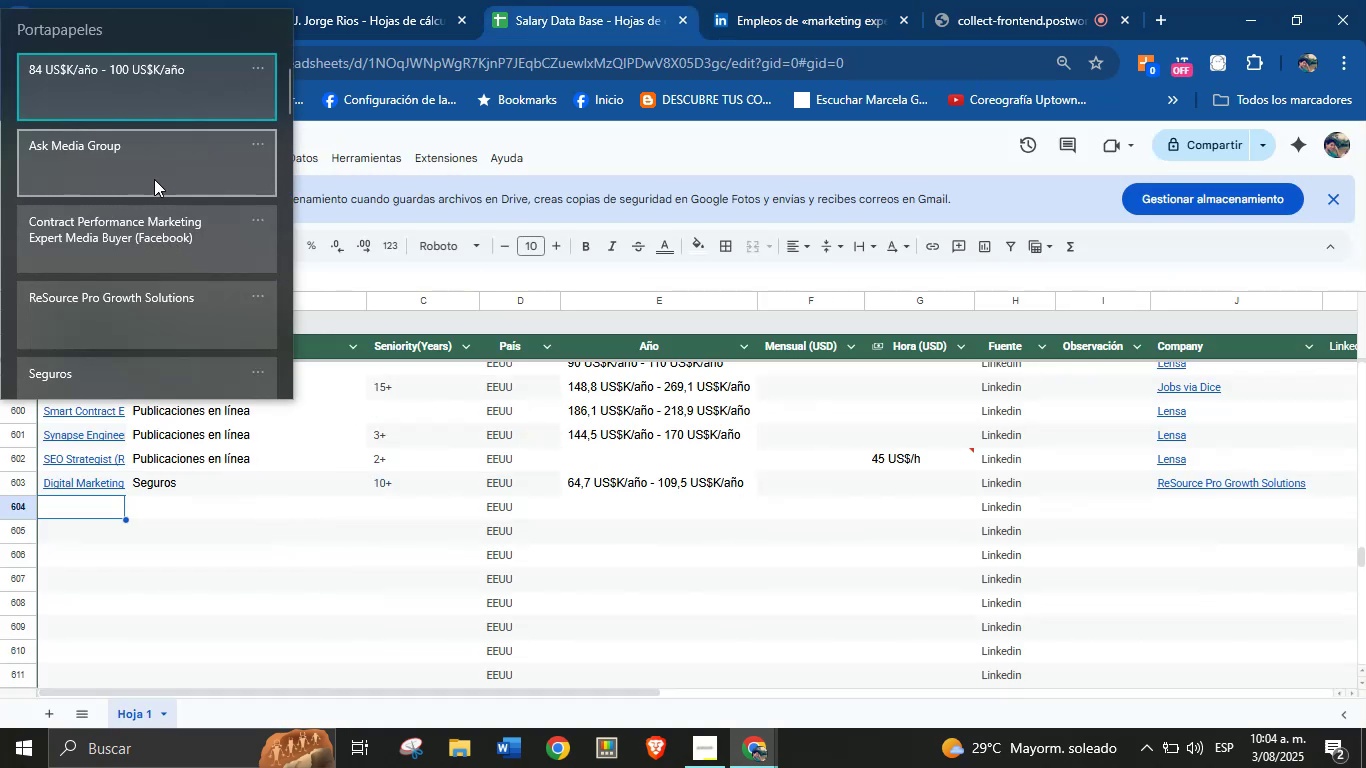 
key(Control+ControlLeft)
 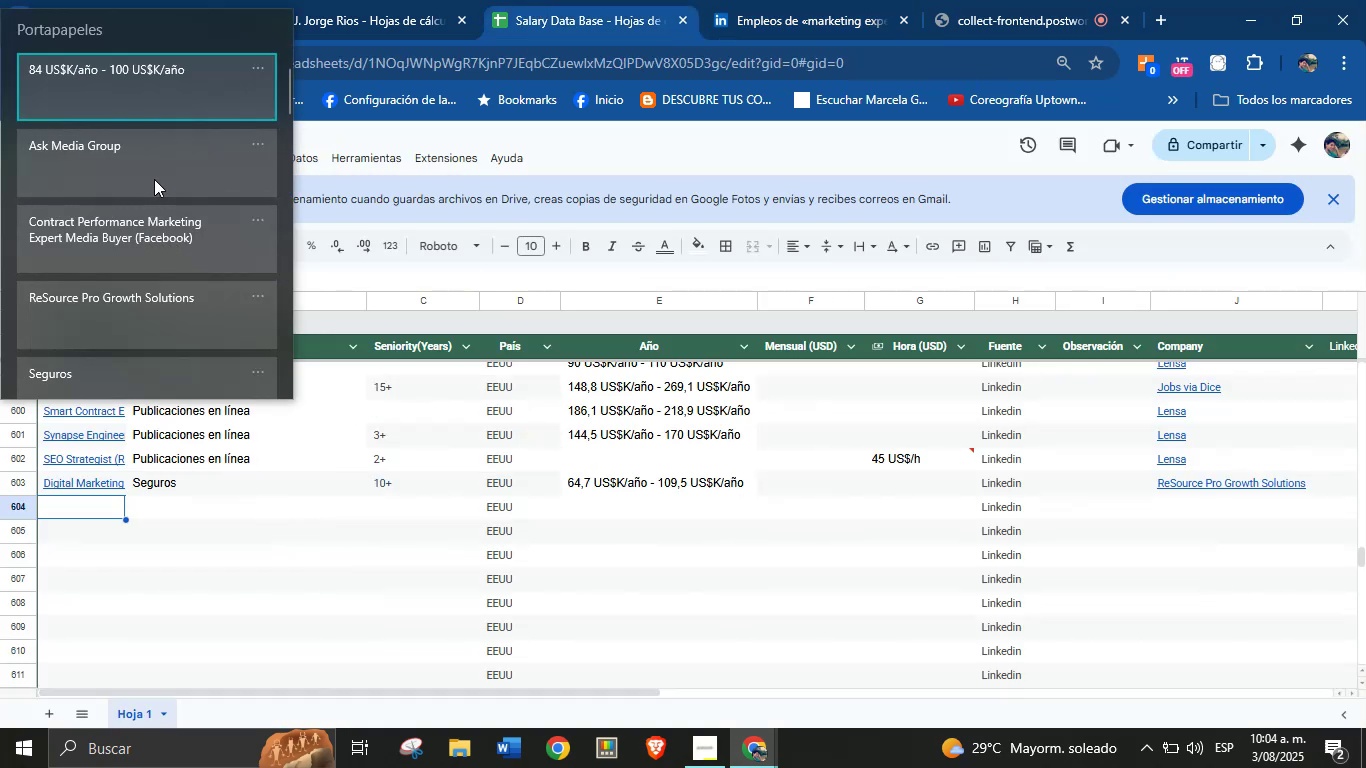 
key(Control+V)
 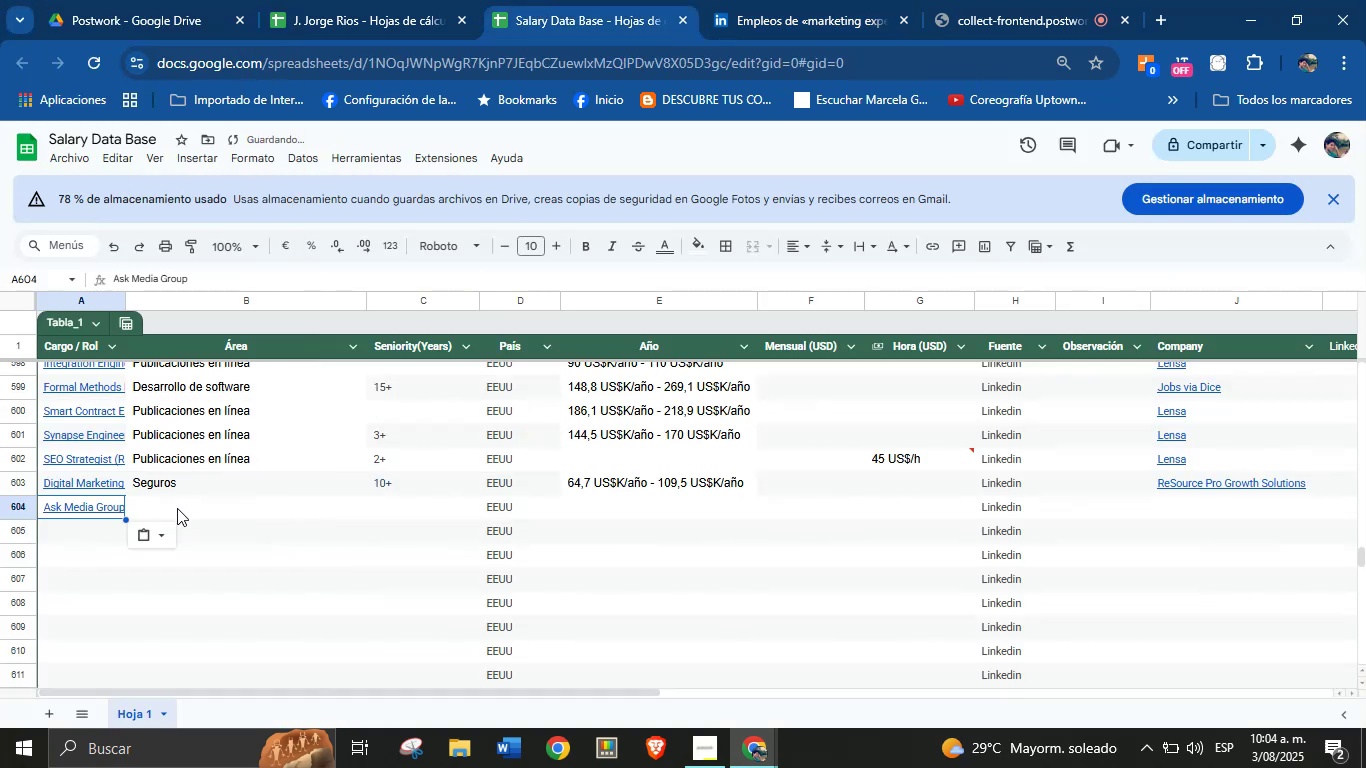 
left_click([171, 510])
 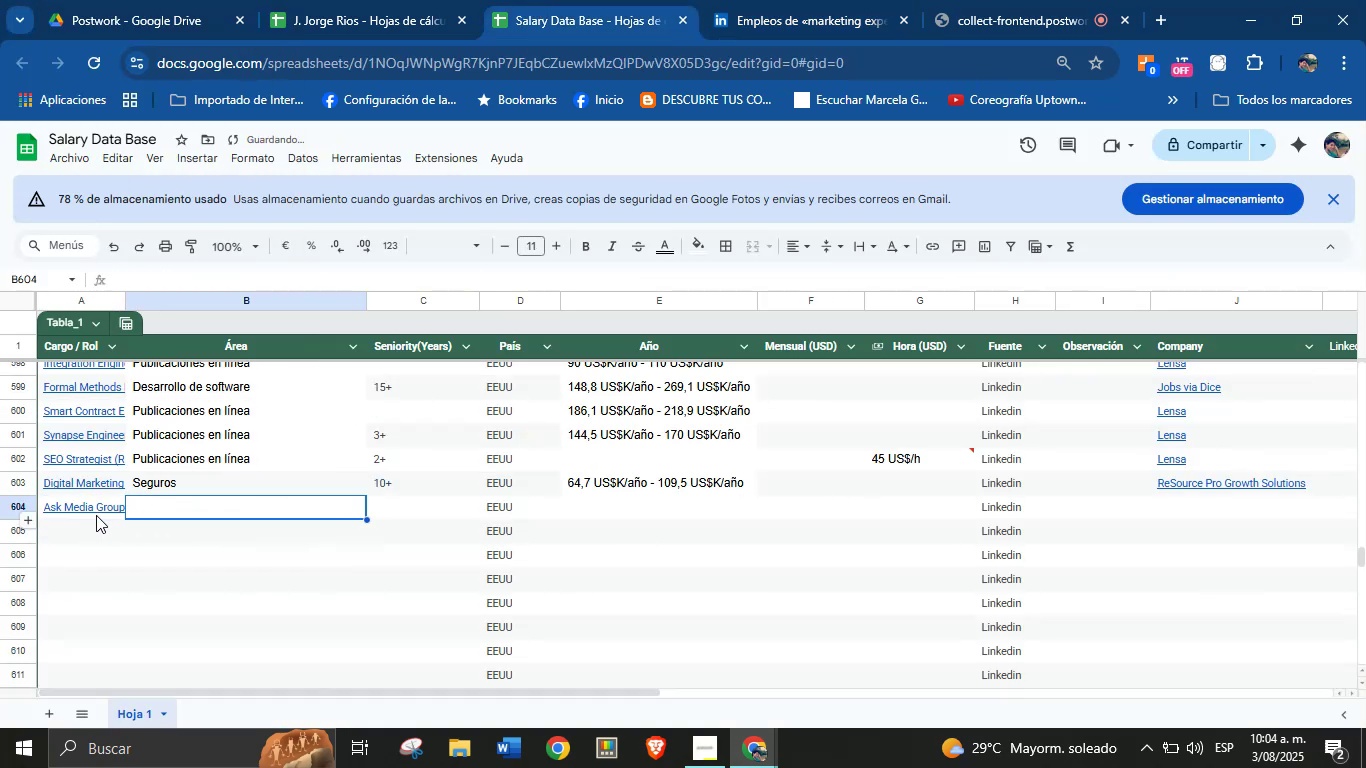 
left_click([94, 510])
 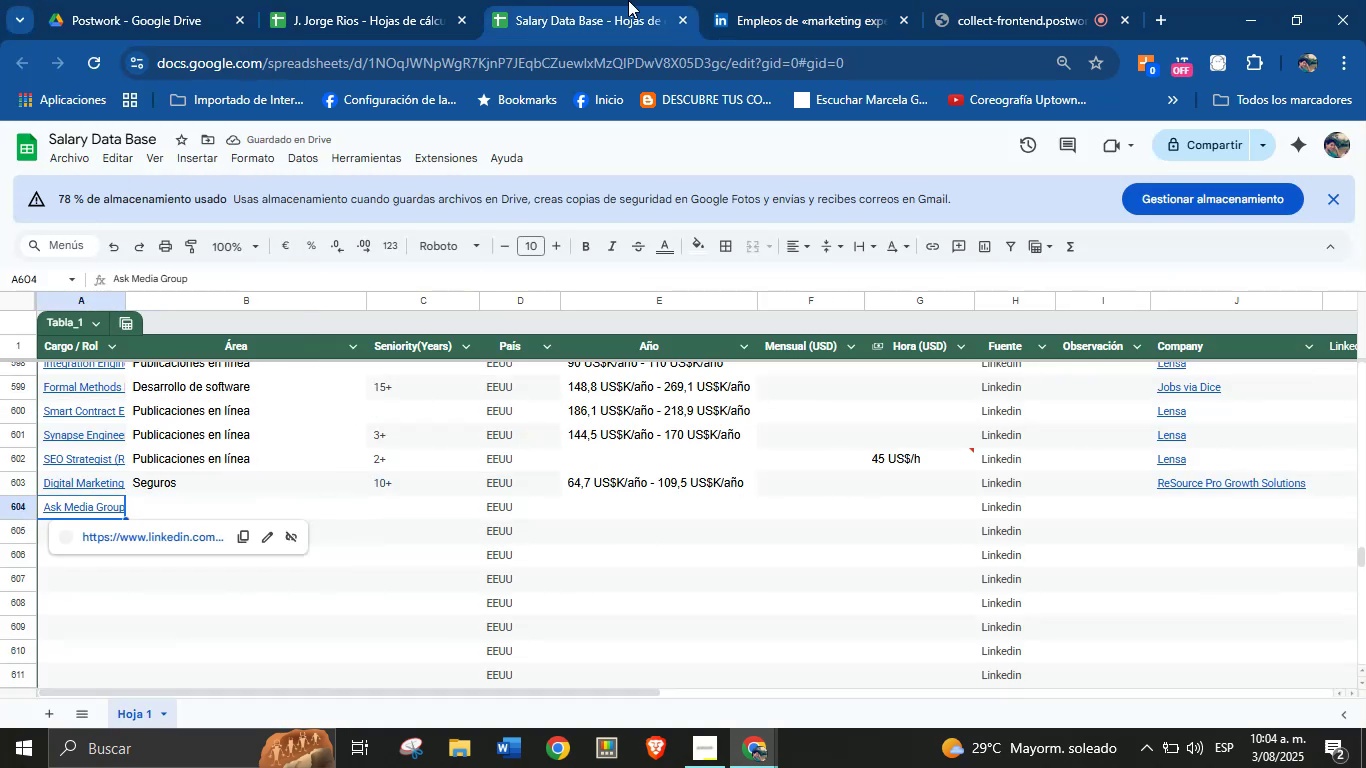 
left_click_drag(start_coordinate=[760, 0], to_coordinate=[765, 0])
 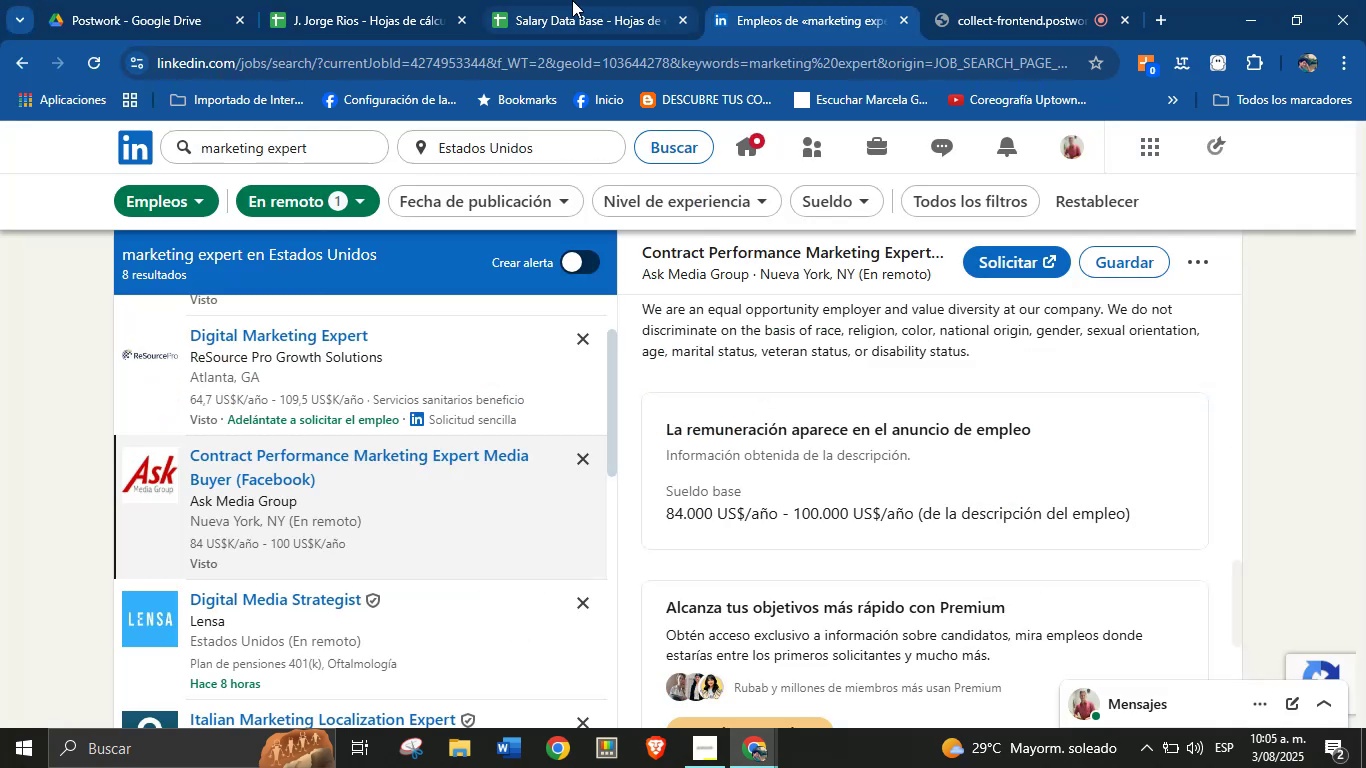 
left_click([571, 0])
 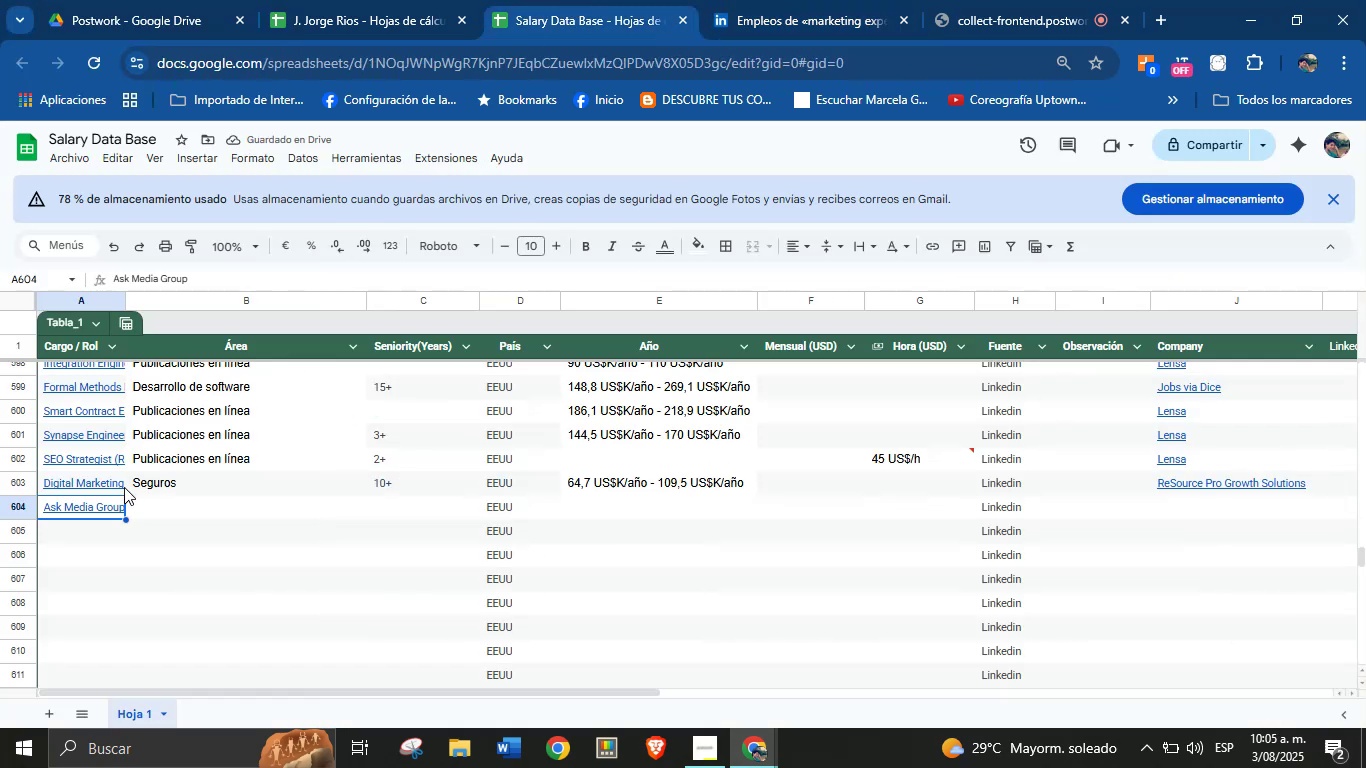 
key(Meta+MetaLeft)
 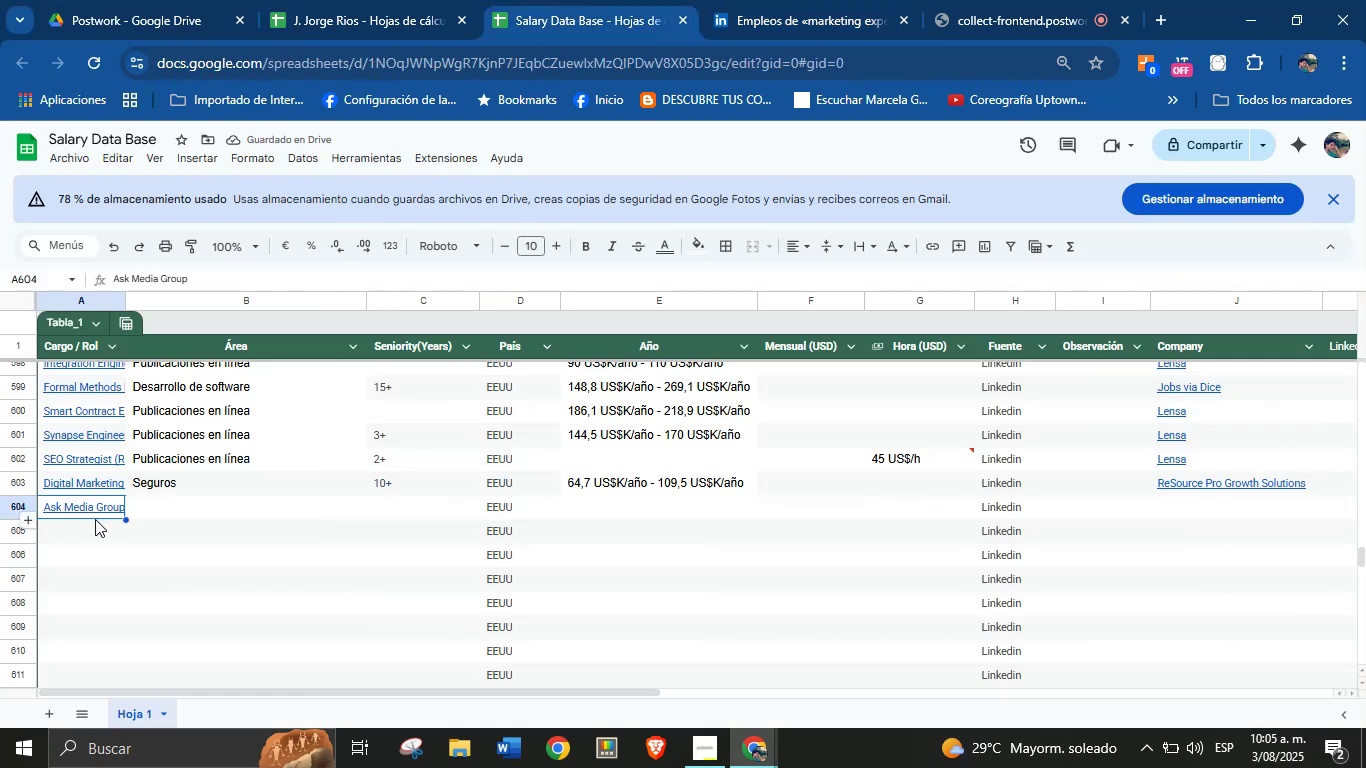 
key(Meta+MetaLeft)
 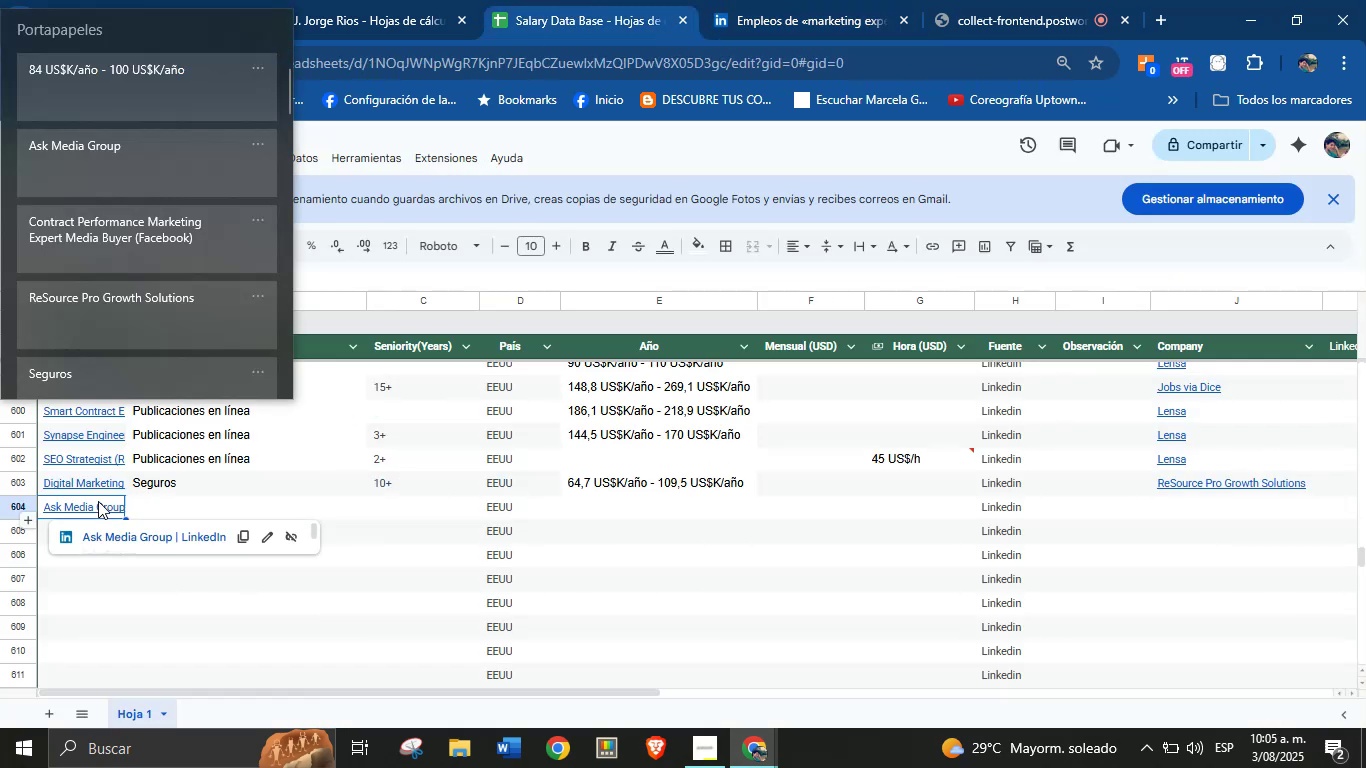 
key(Meta+V)
 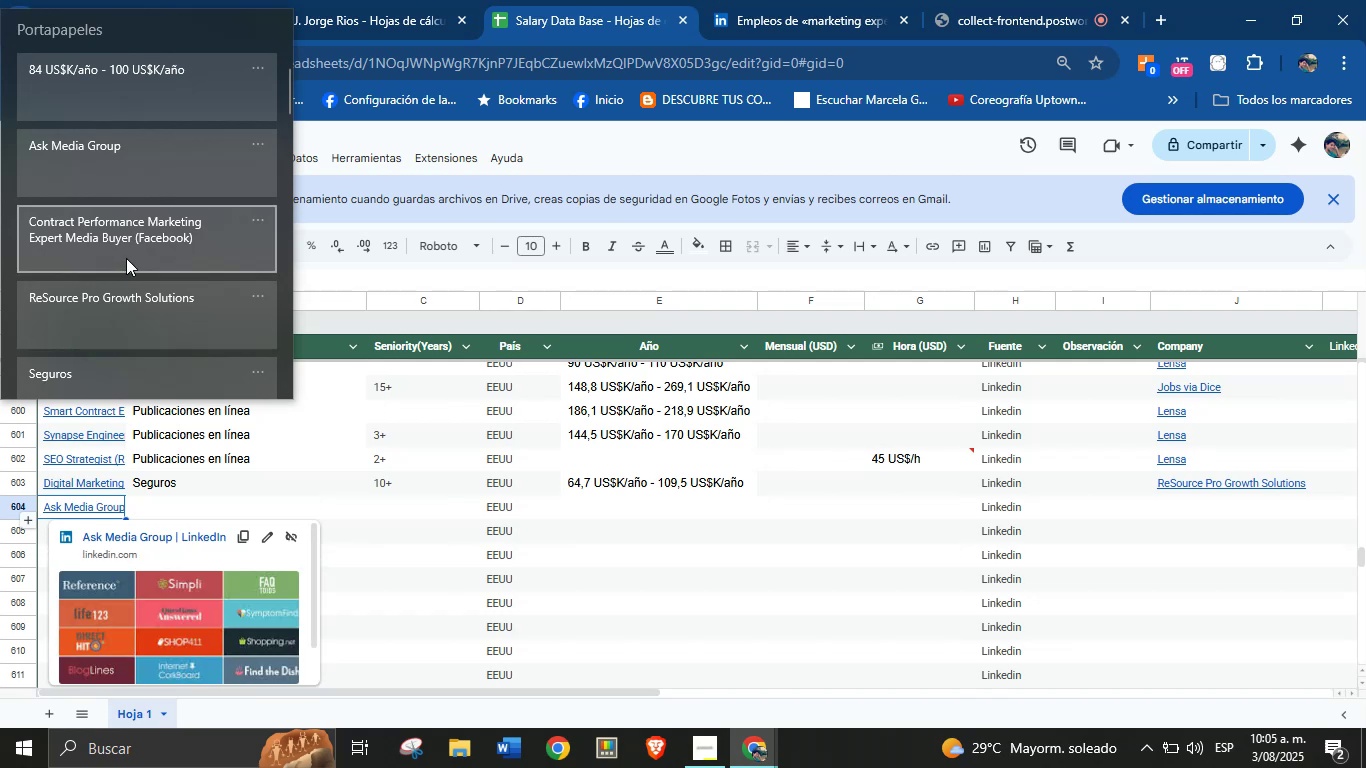 
left_click([135, 241])
 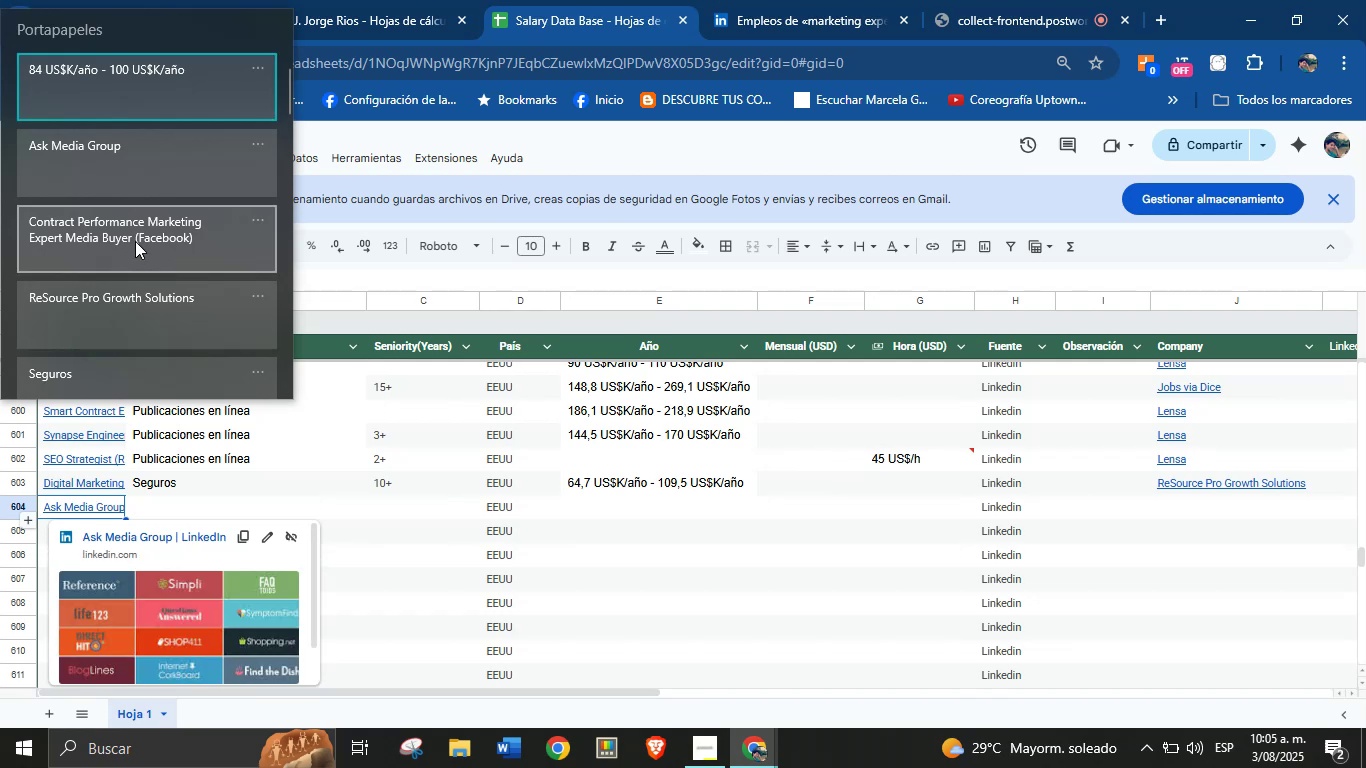 
key(Control+ControlLeft)
 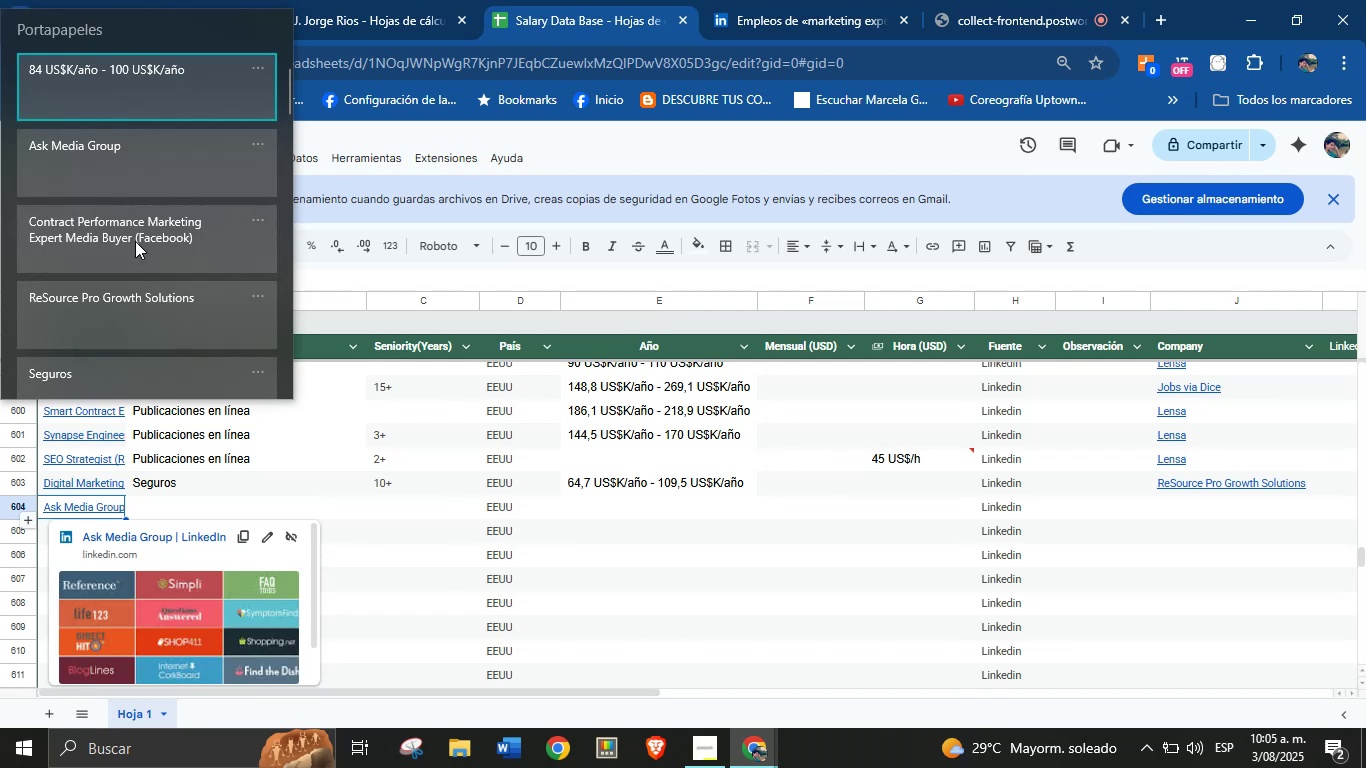 
key(Control+V)
 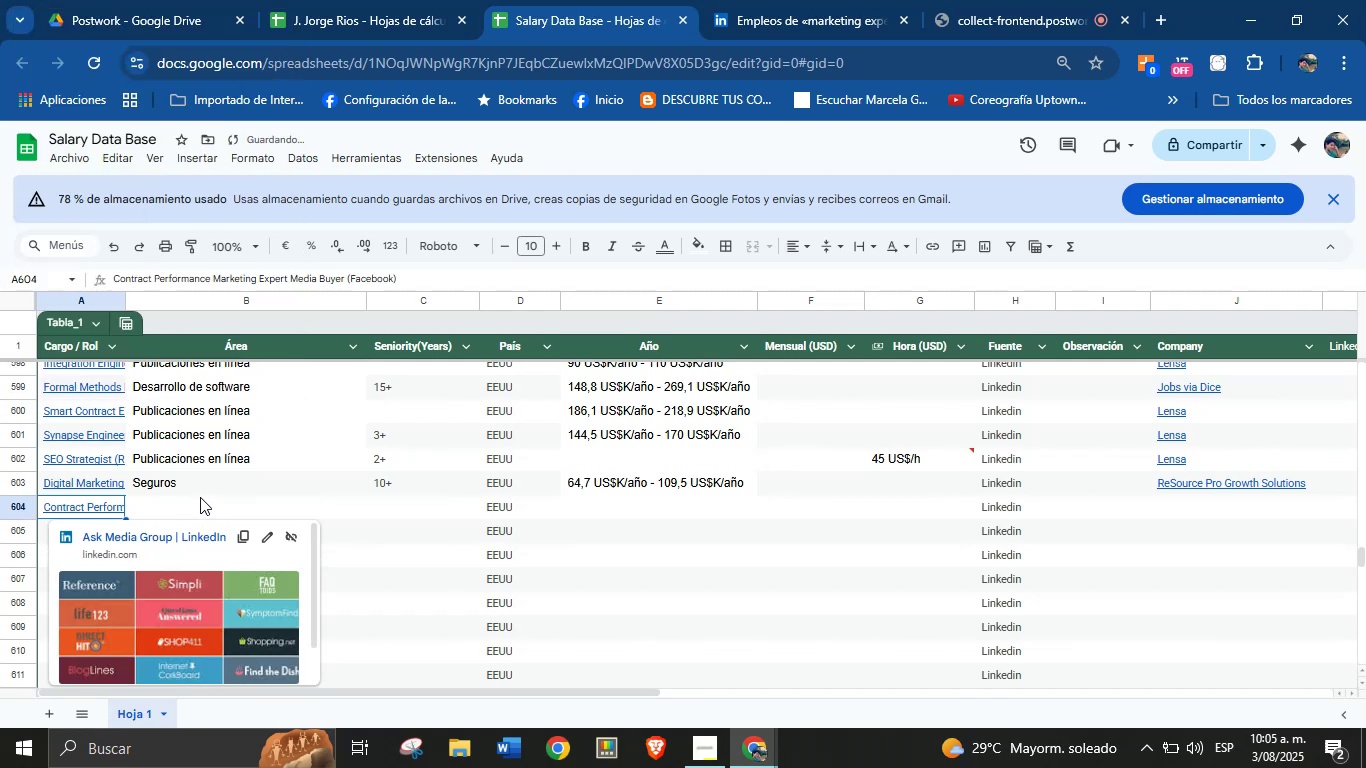 
left_click([188, 510])
 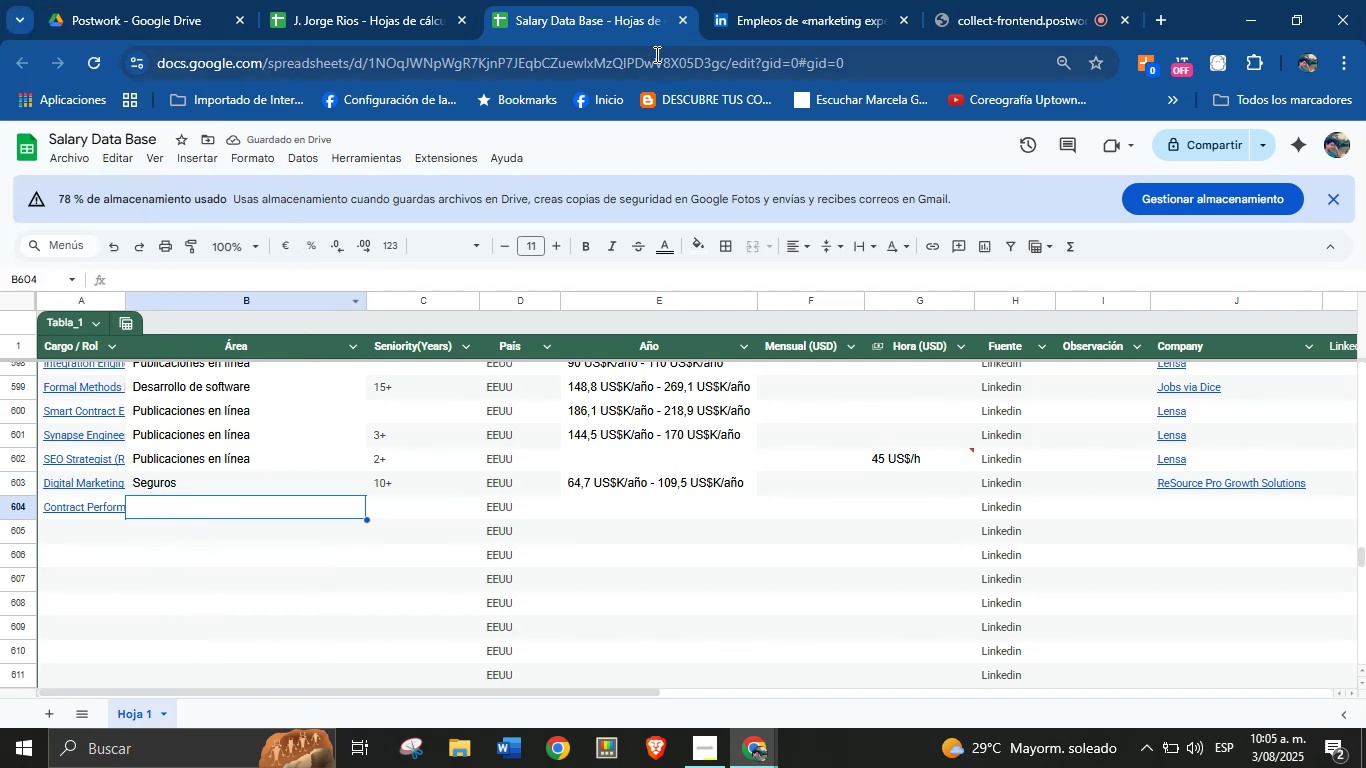 
left_click([749, 5])
 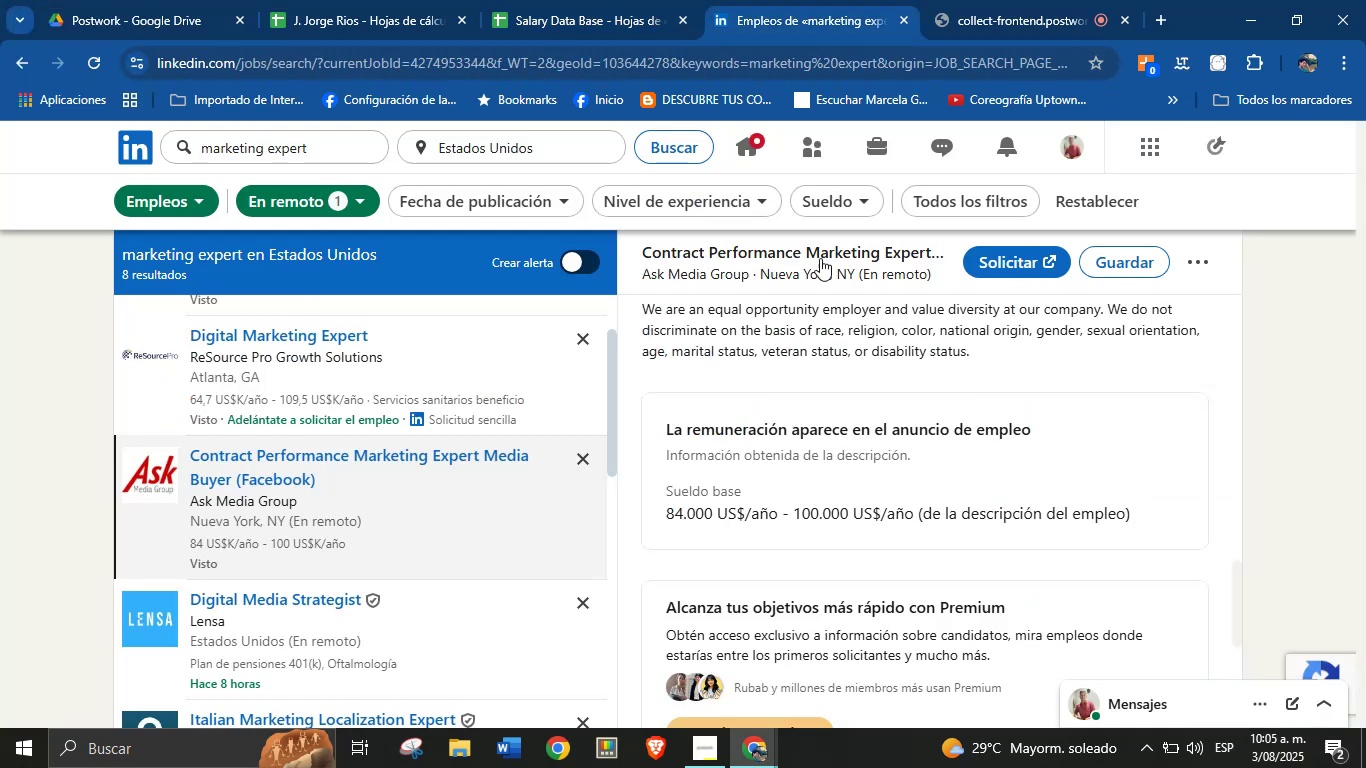 
scroll: coordinate [814, 460], scroll_direction: down, amount: 5.0
 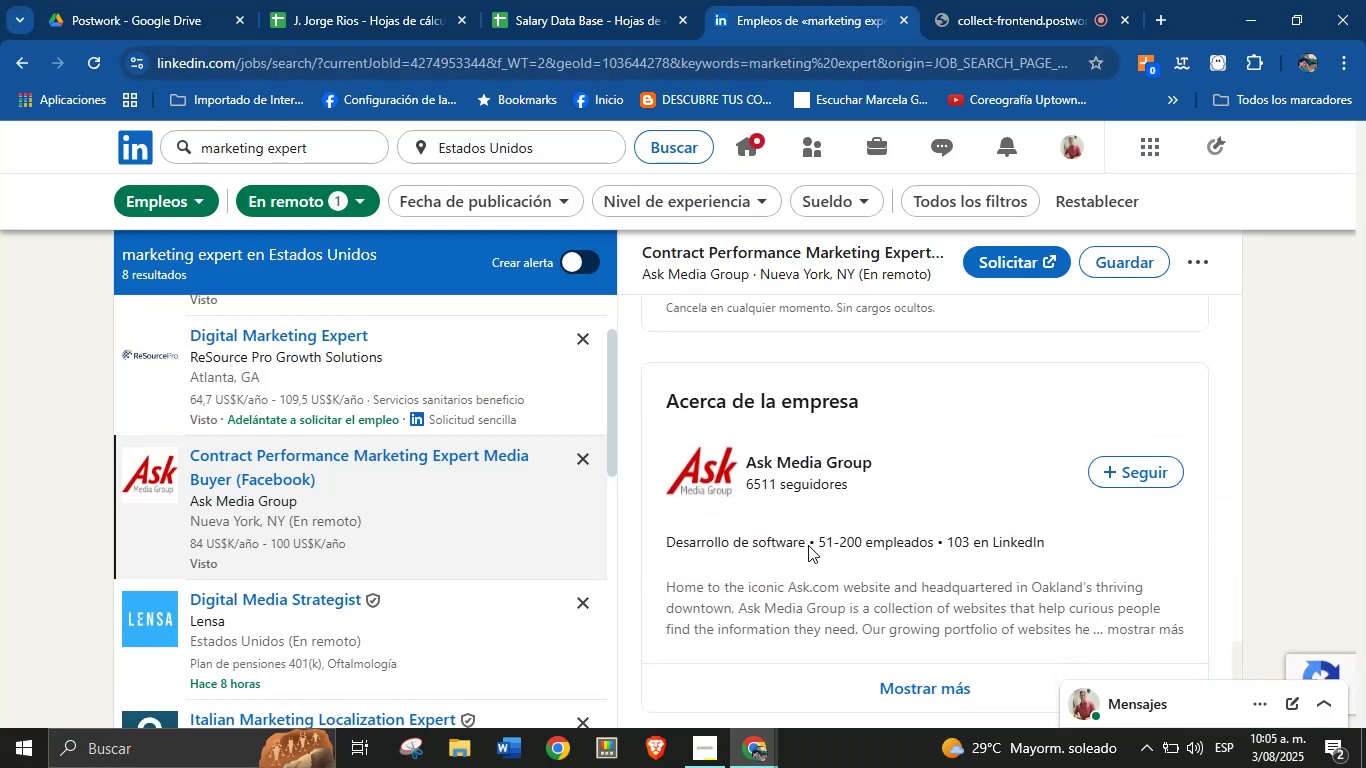 
left_click_drag(start_coordinate=[803, 545], to_coordinate=[666, 549])
 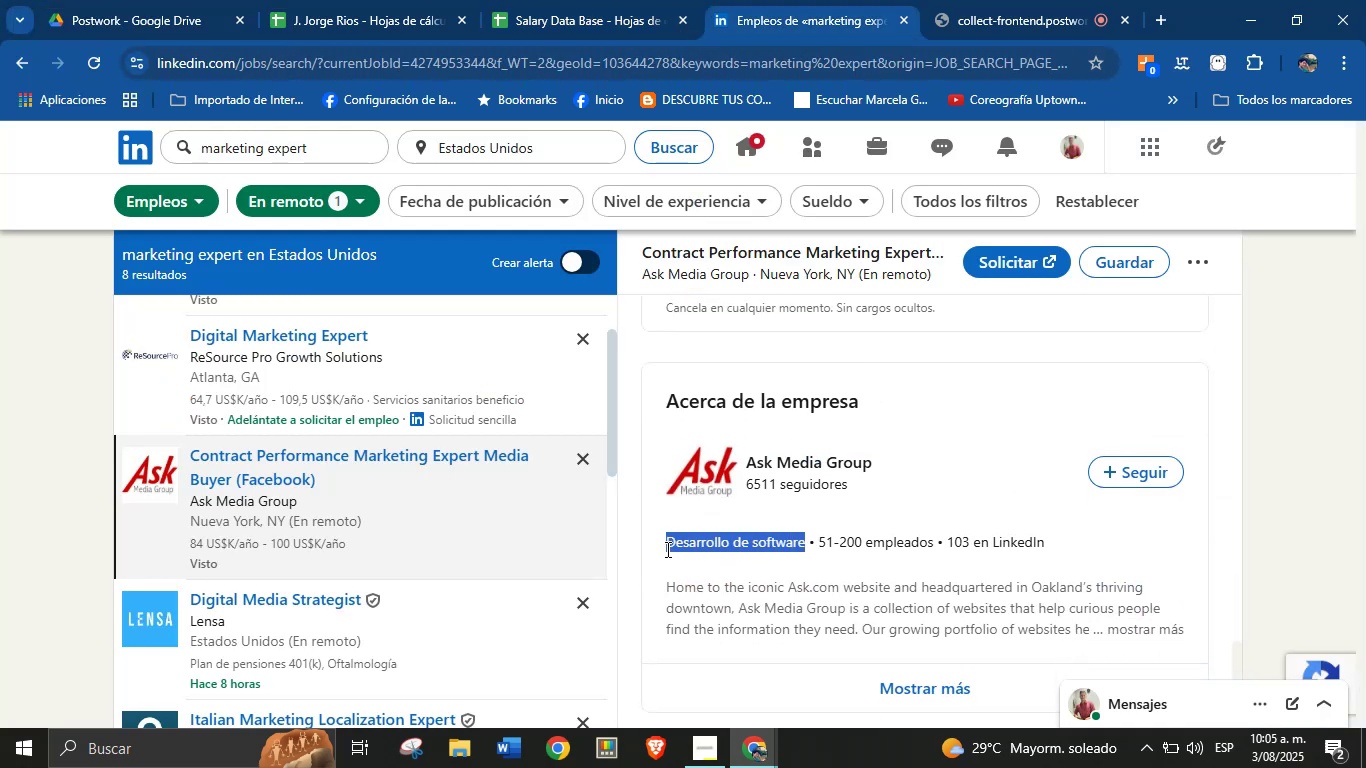 
key(Alt+AltLeft)
 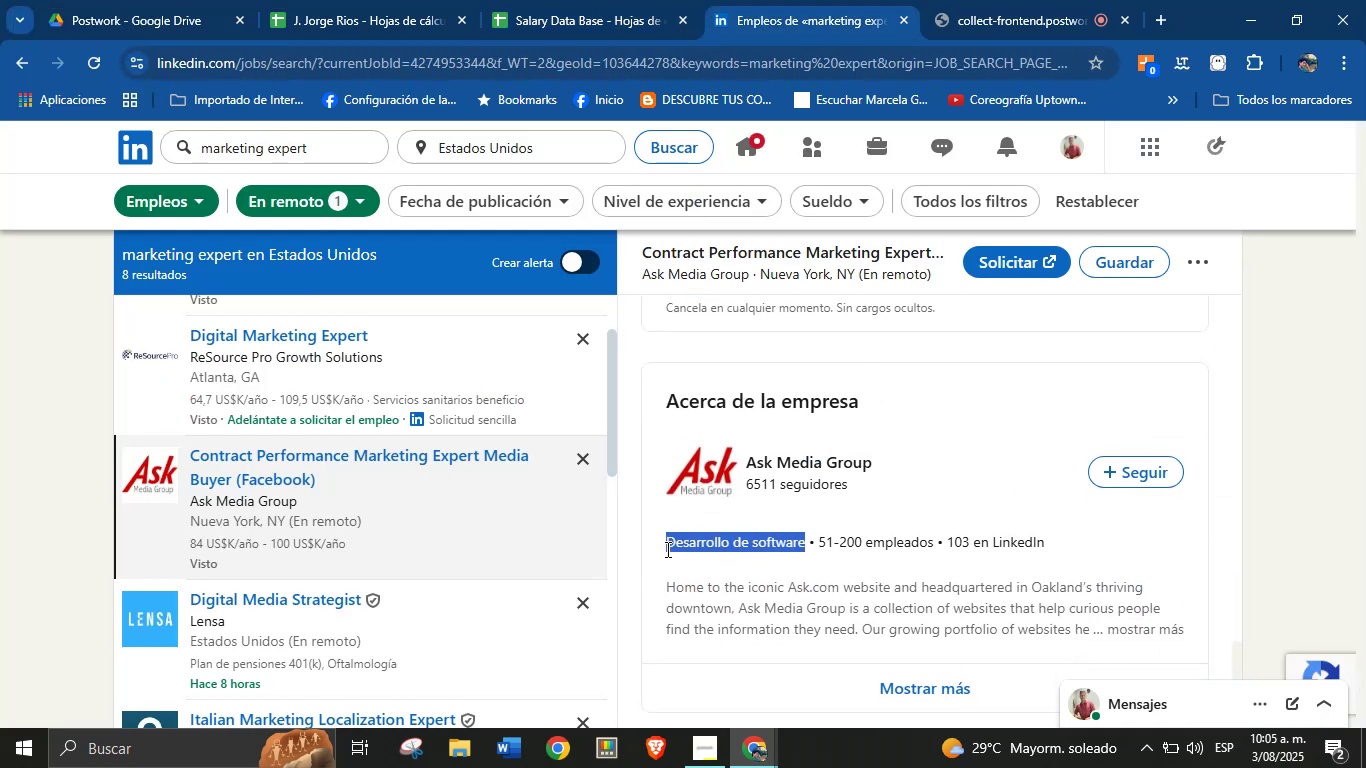 
key(Alt+Control+ControlLeft)
 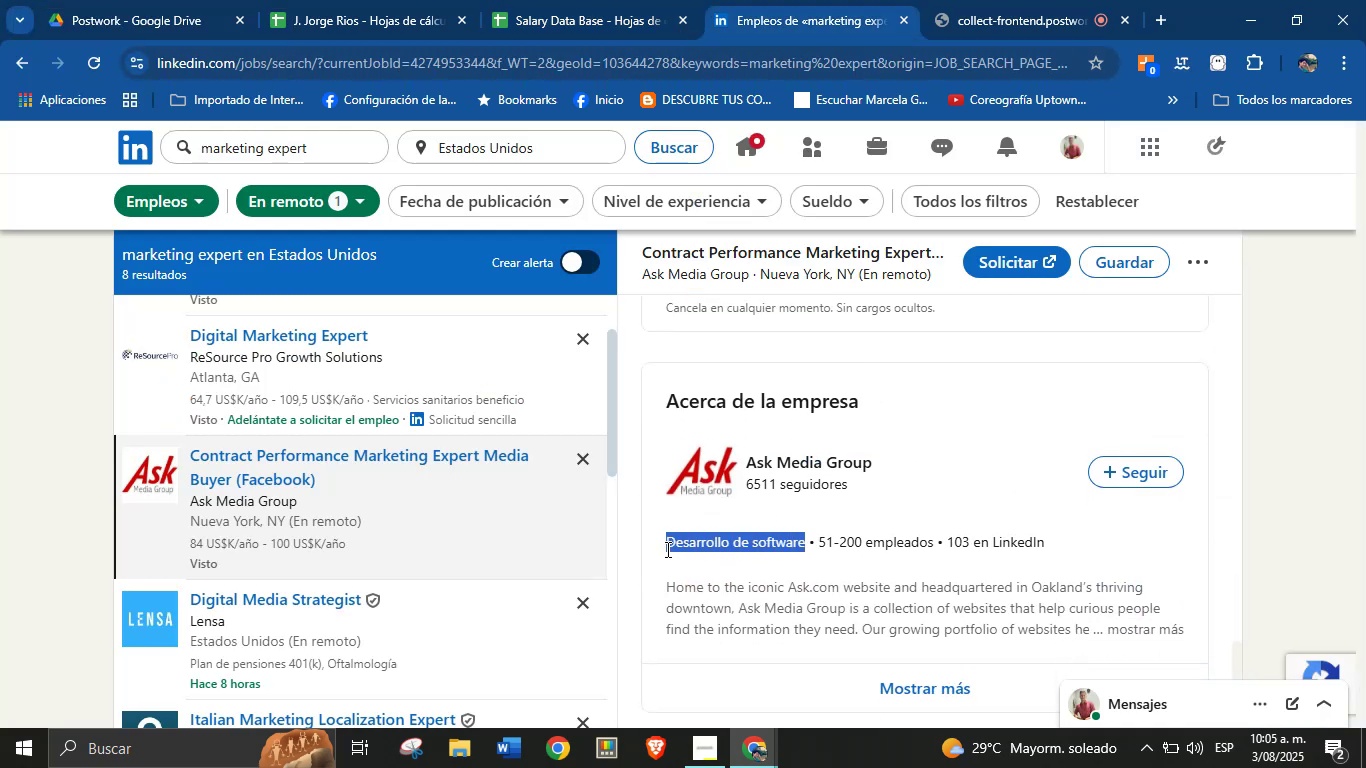 
key(Alt+Control+C)
 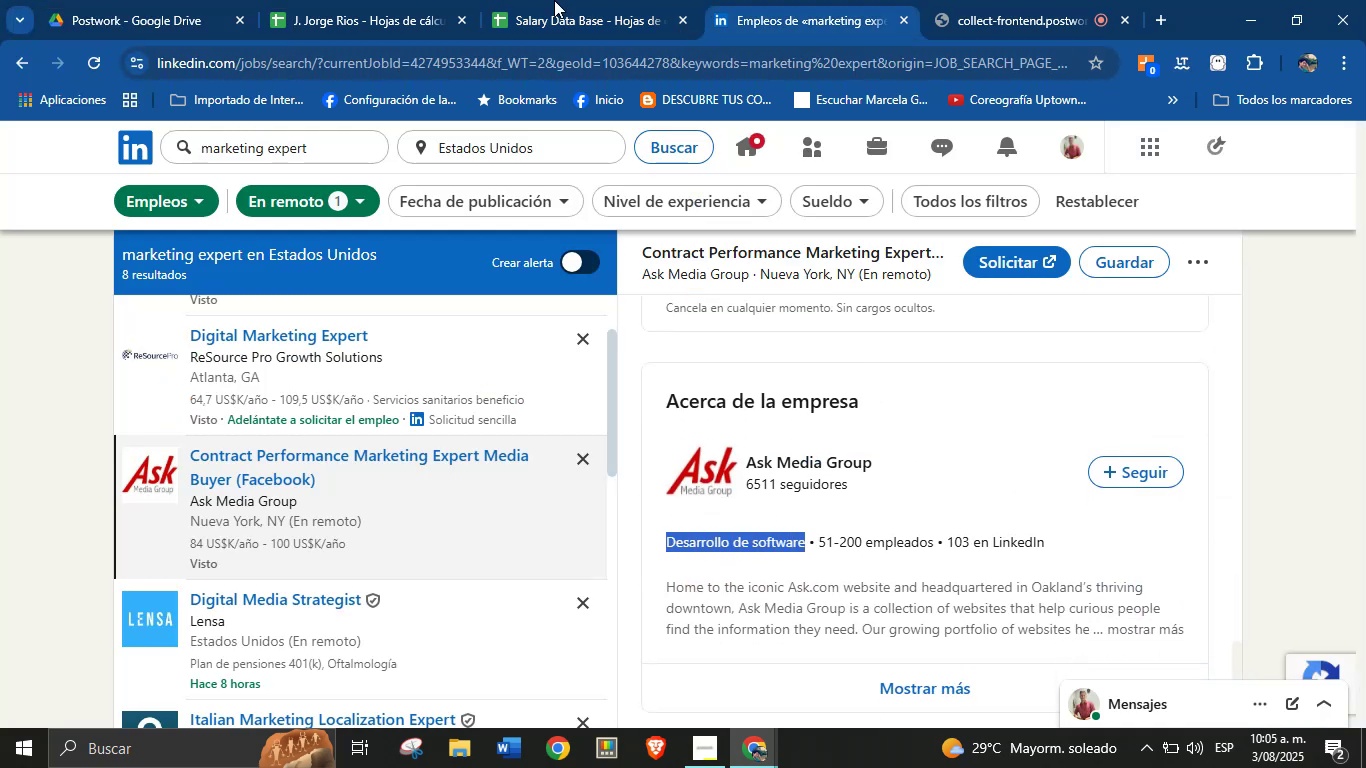 
left_click([561, 0])
 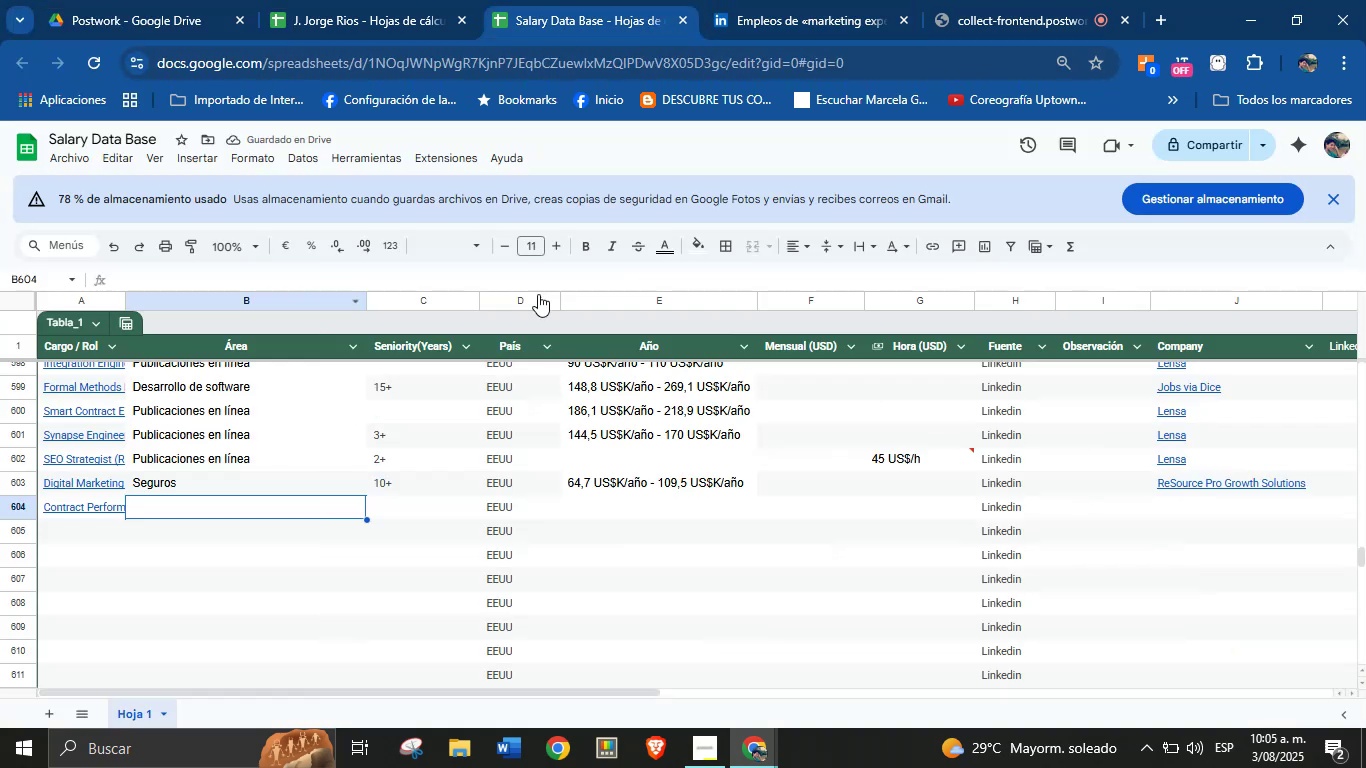 
key(Meta+MetaLeft)
 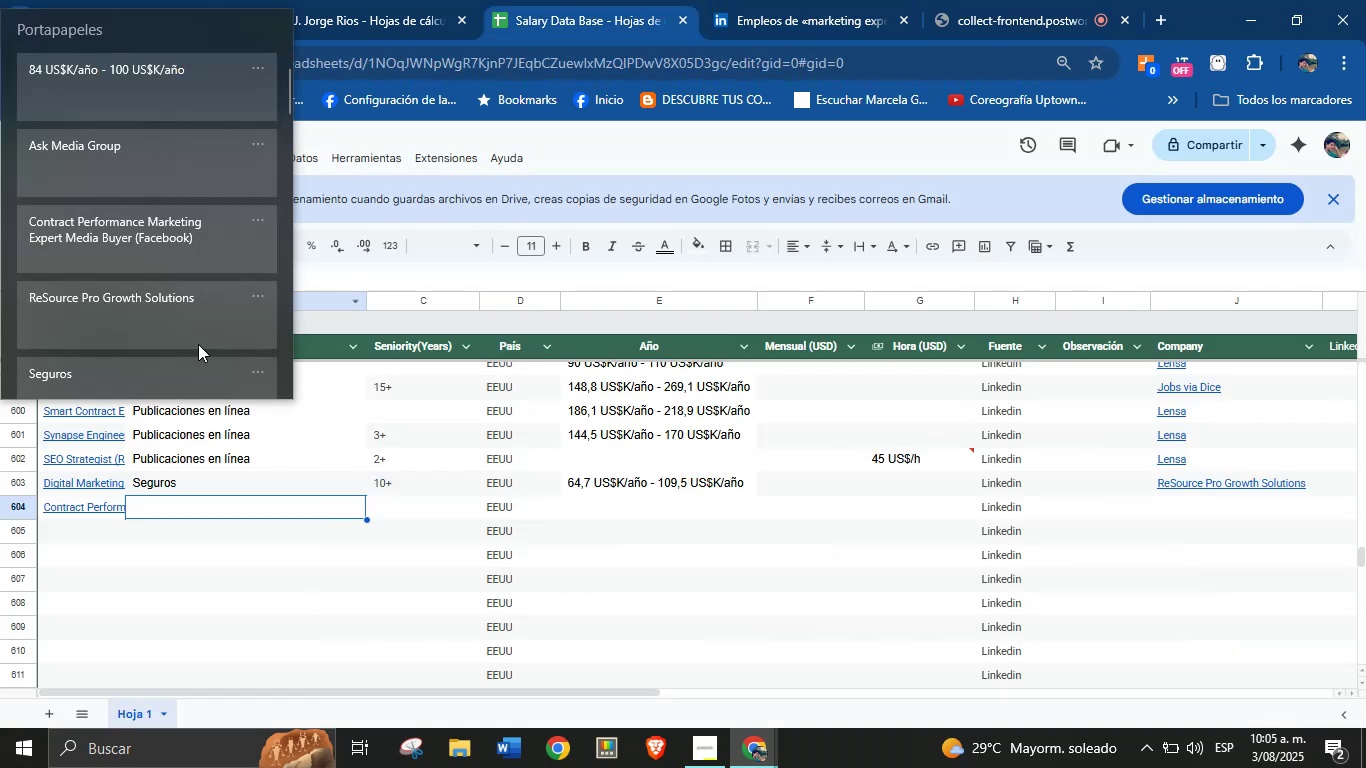 
key(Meta+MetaLeft)
 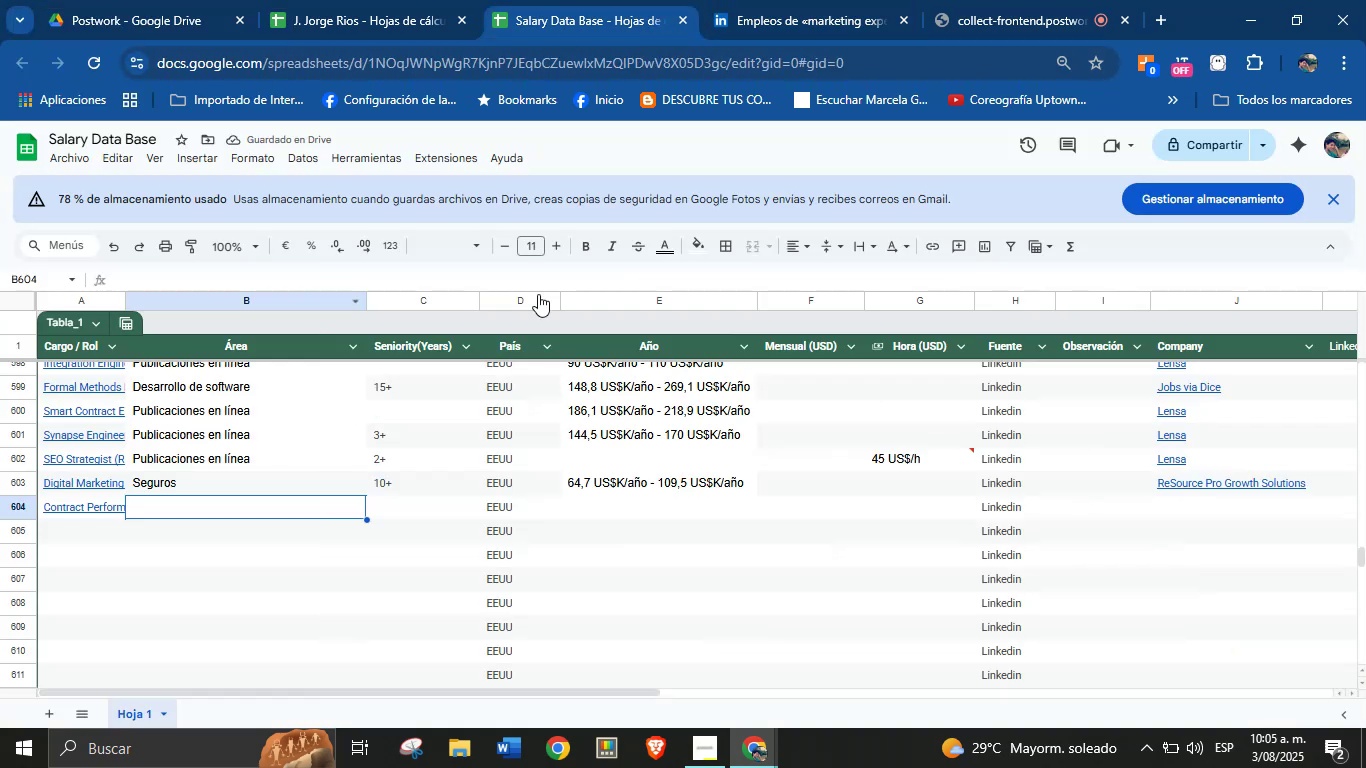 
key(Meta+V)
 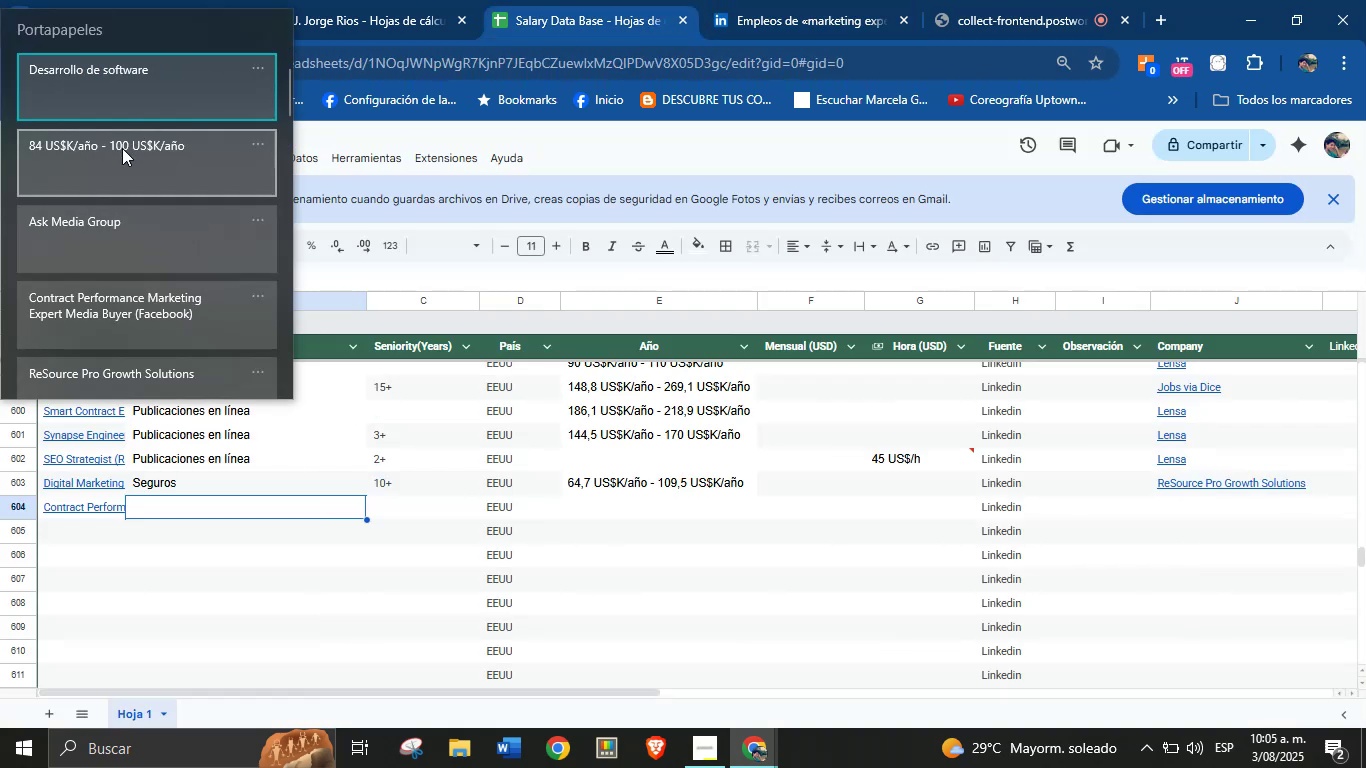 
left_click([141, 95])
 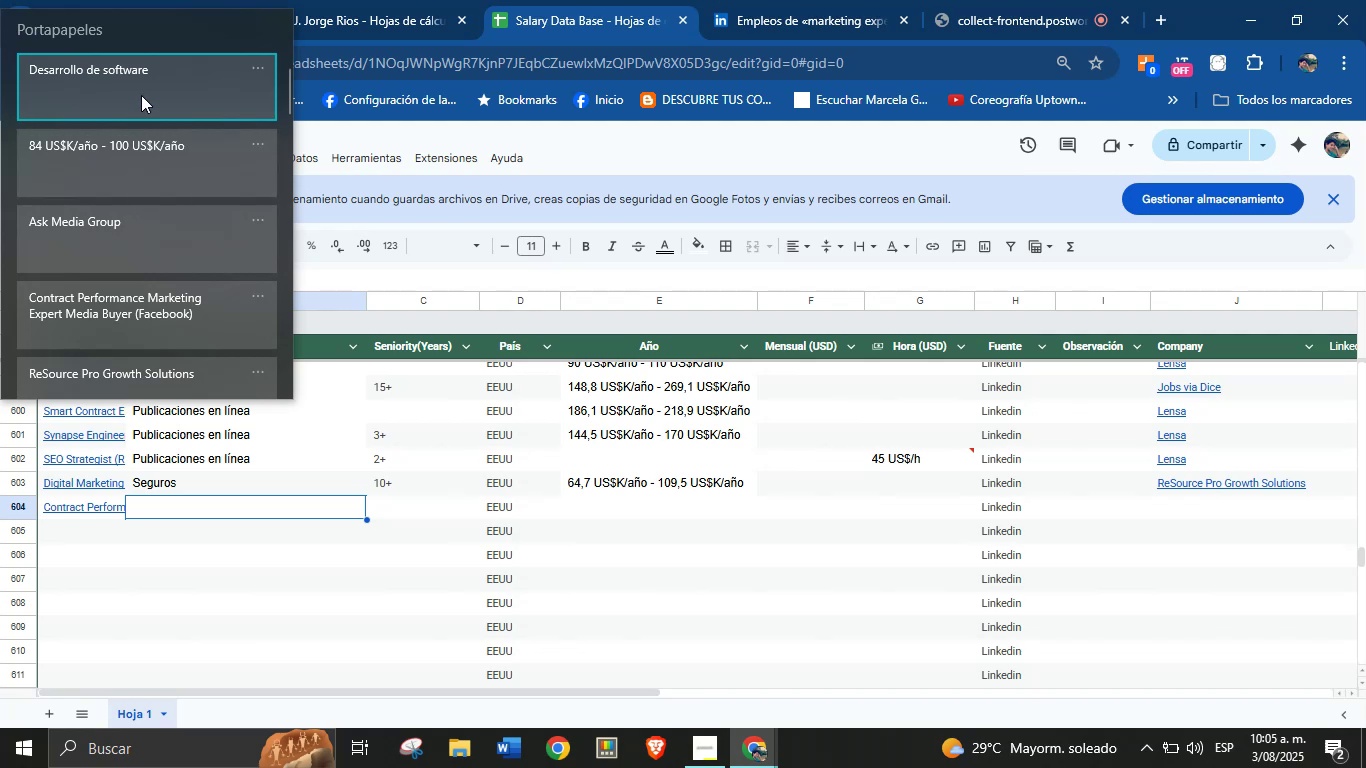 
key(Control+ControlLeft)
 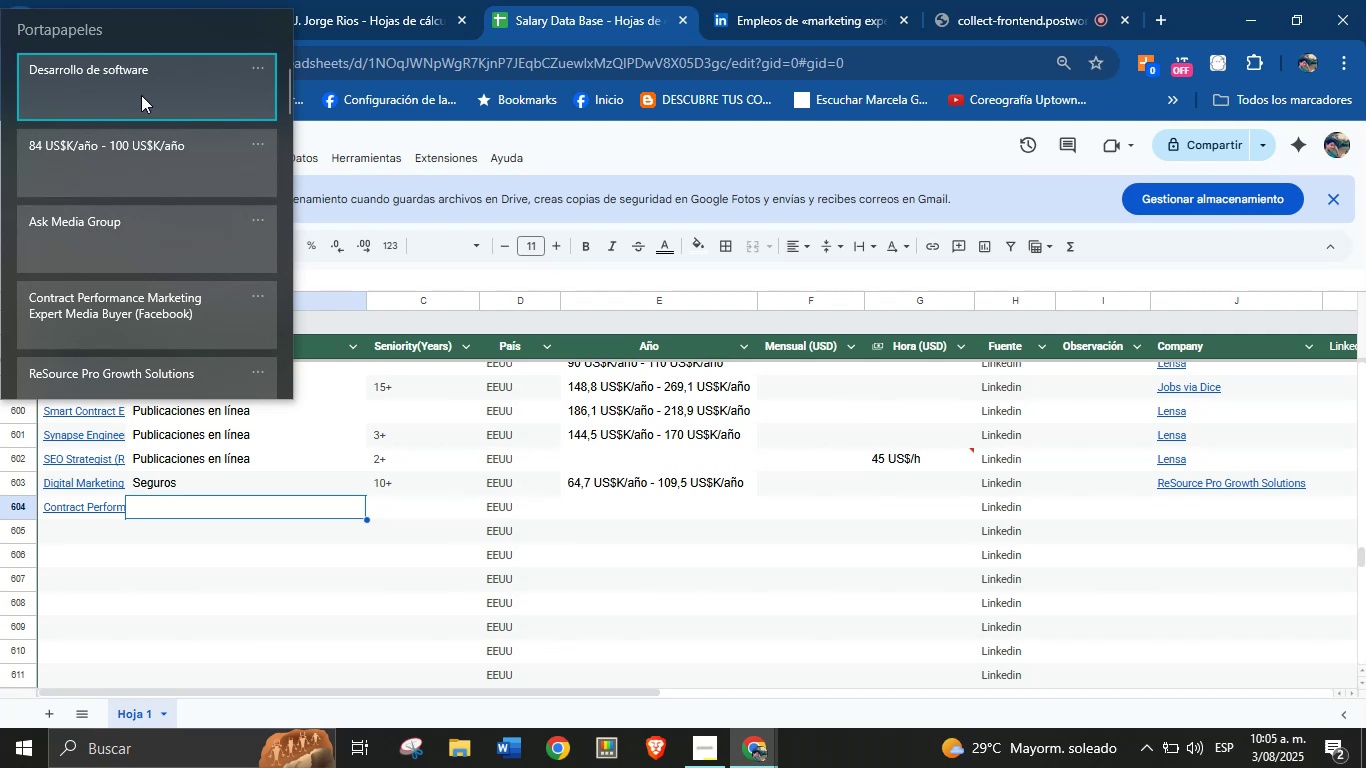 
key(Control+V)
 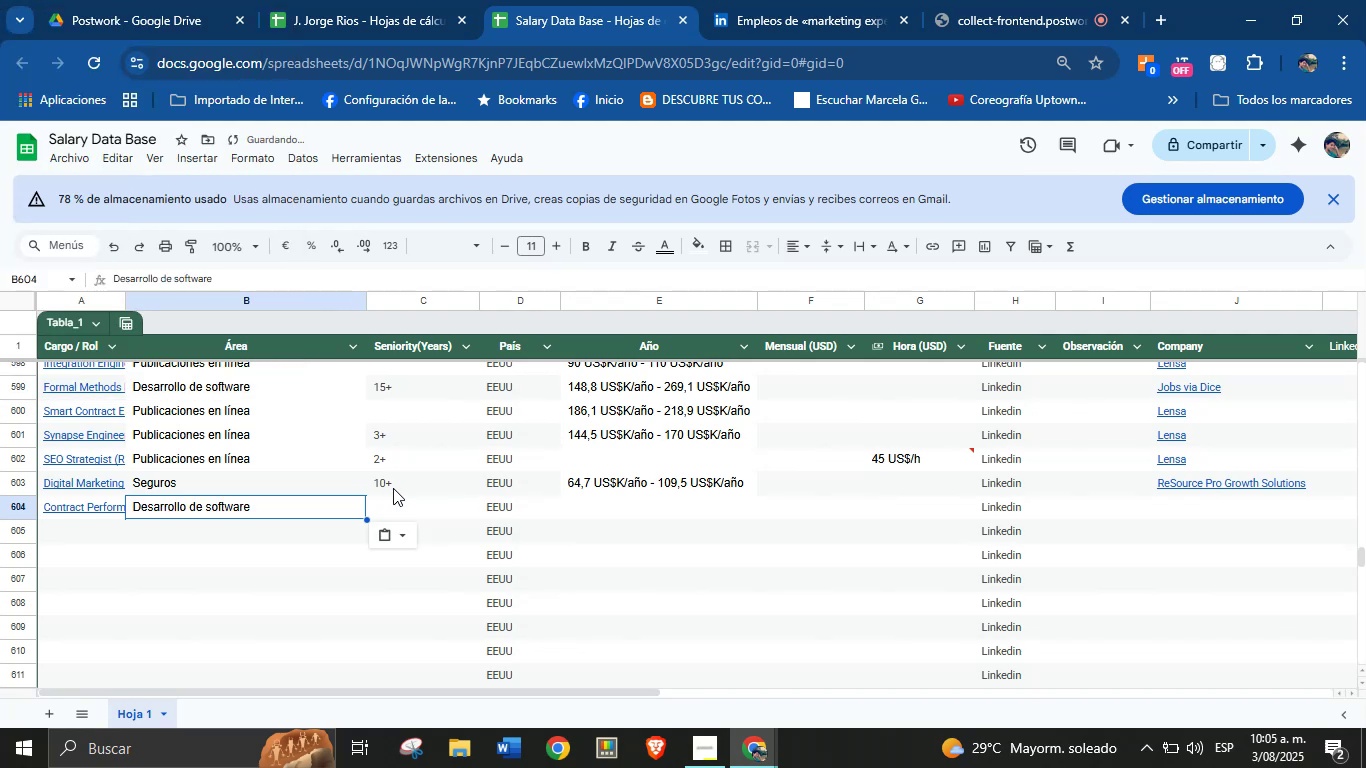 
left_click([397, 505])
 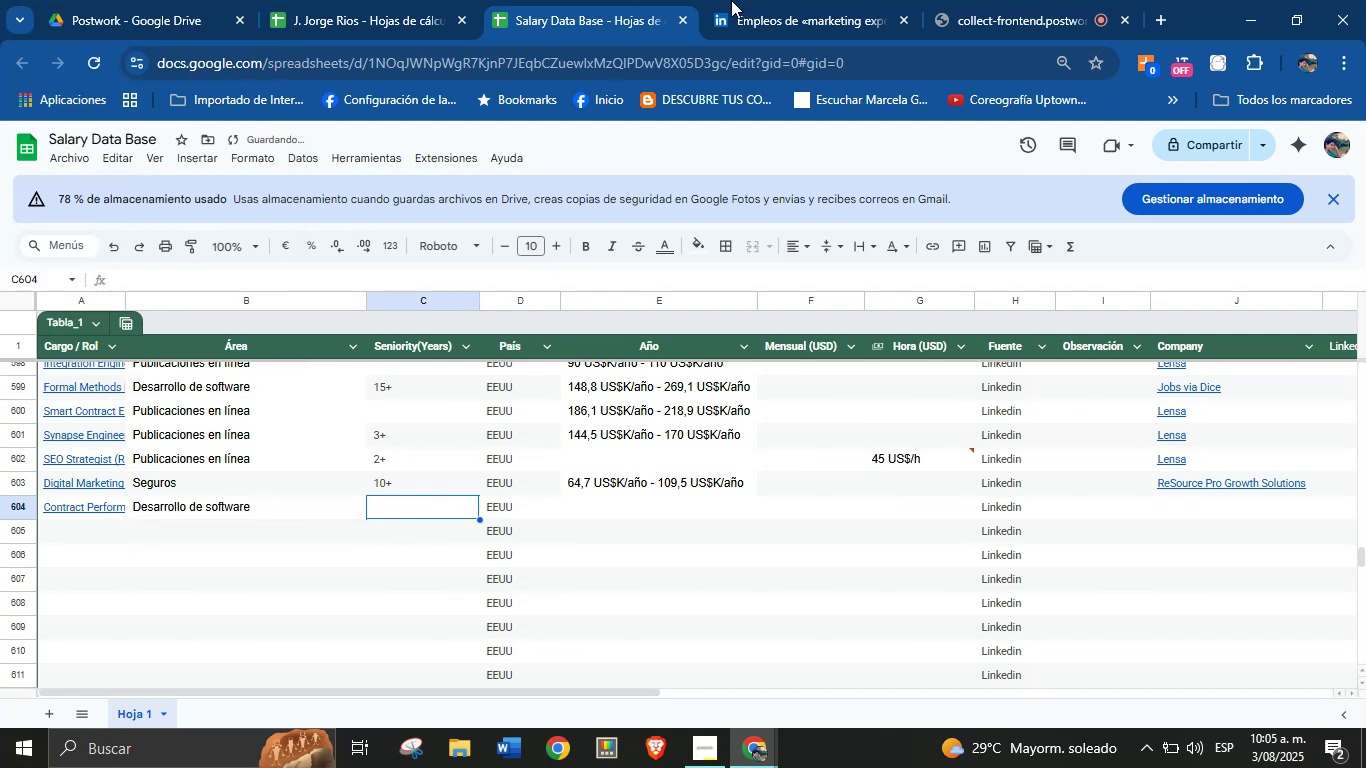 
left_click([801, 0])
 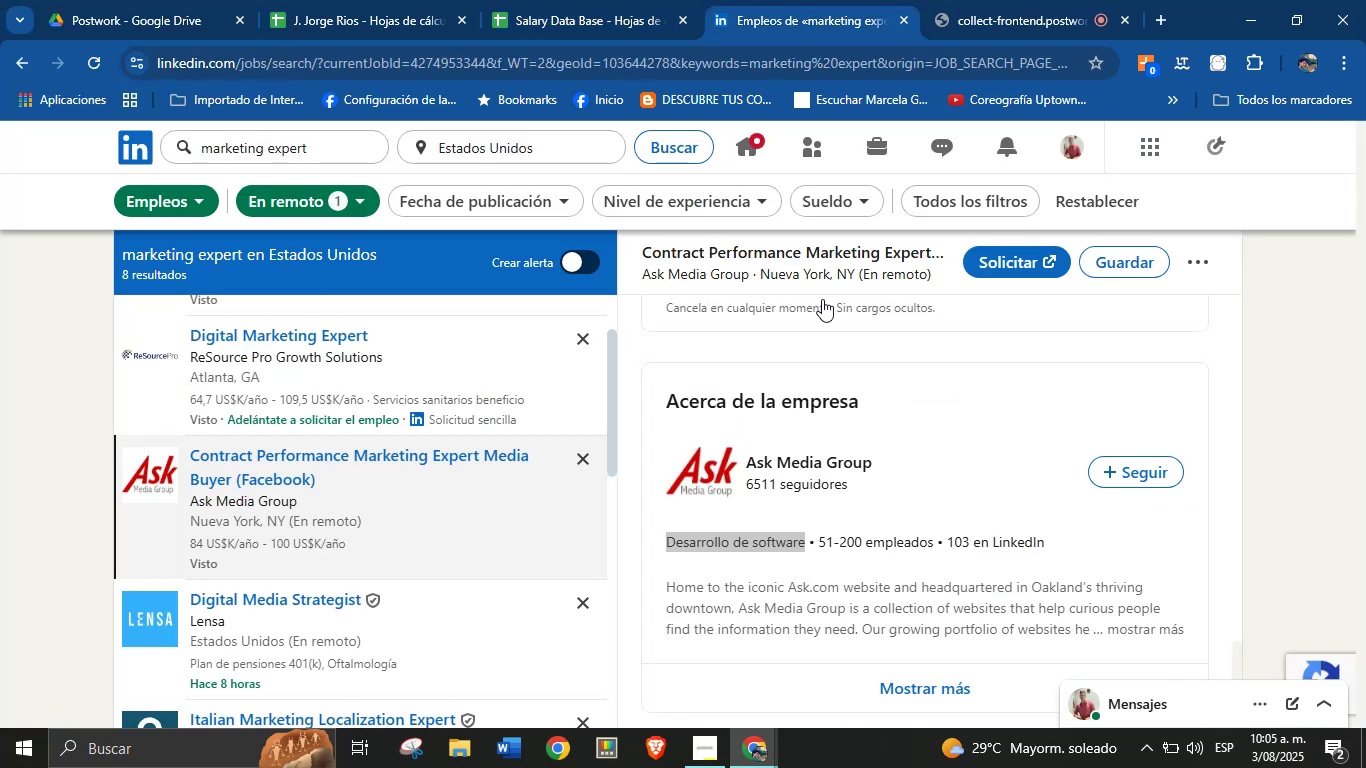 
scroll: coordinate [845, 461], scroll_direction: up, amount: 10.0
 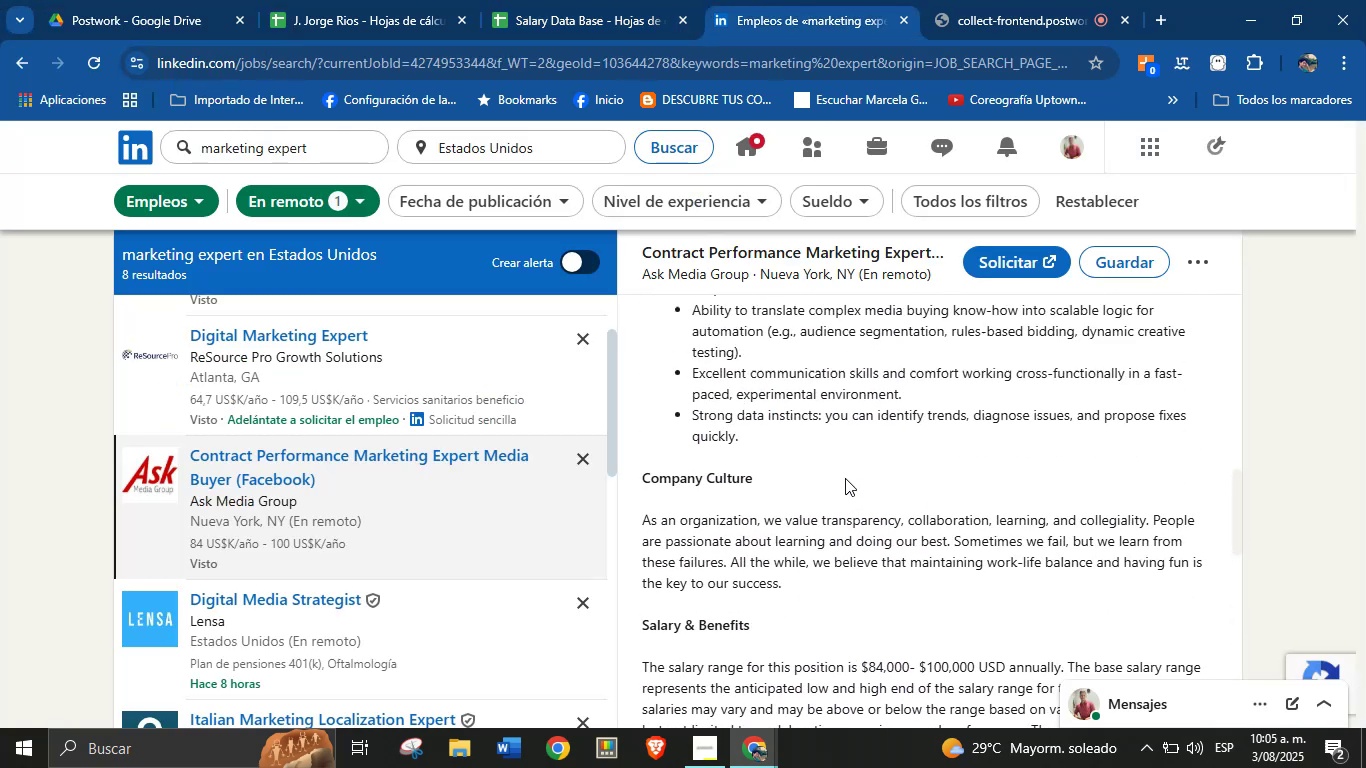 
left_click([845, 481])
 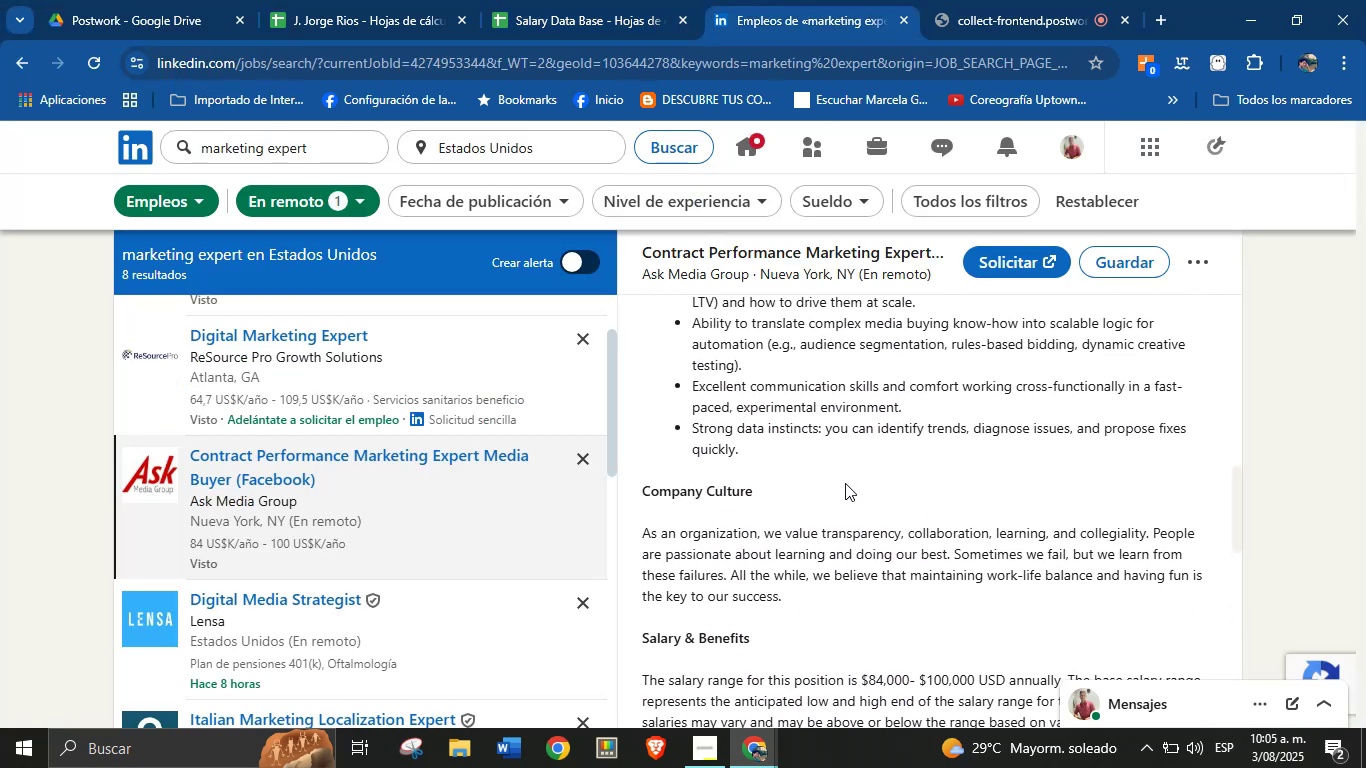 
scroll: coordinate [845, 484], scroll_direction: up, amount: 5.0
 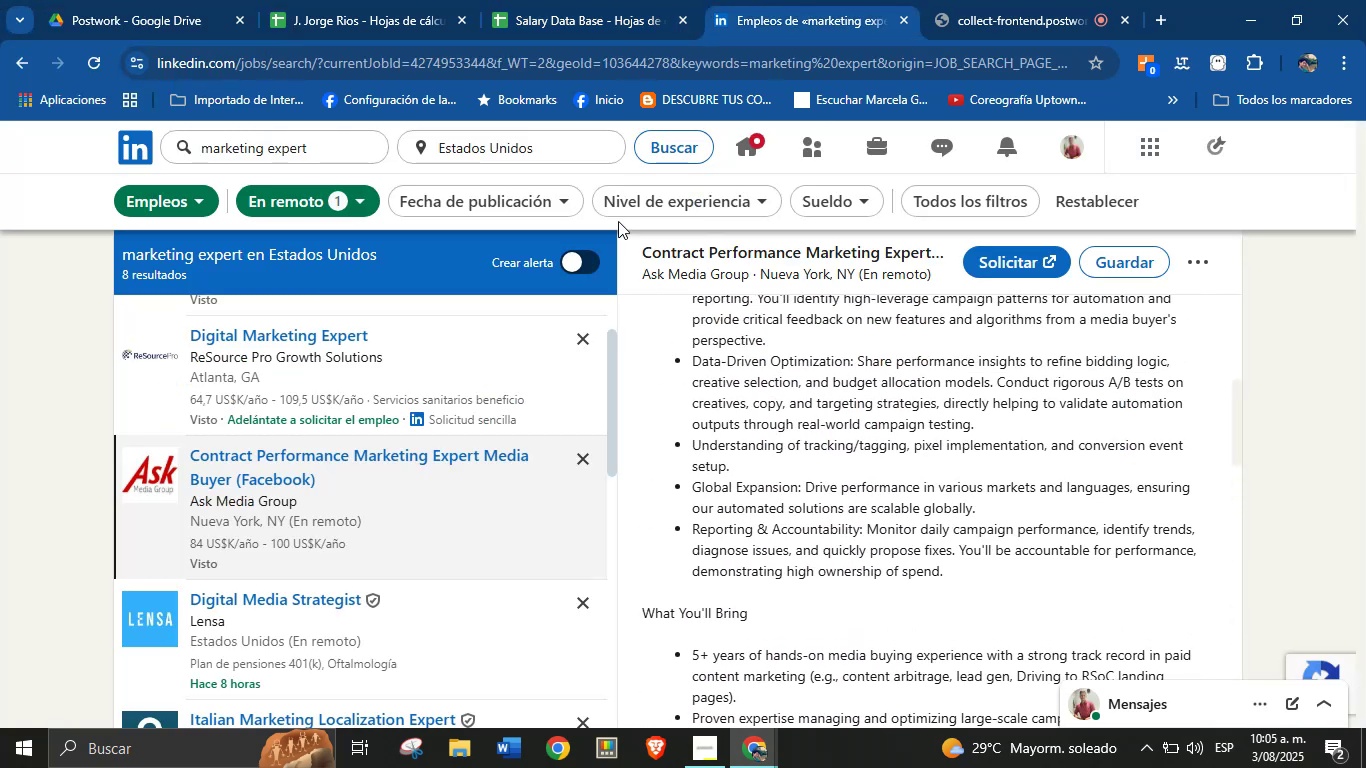 
left_click([566, 1])
 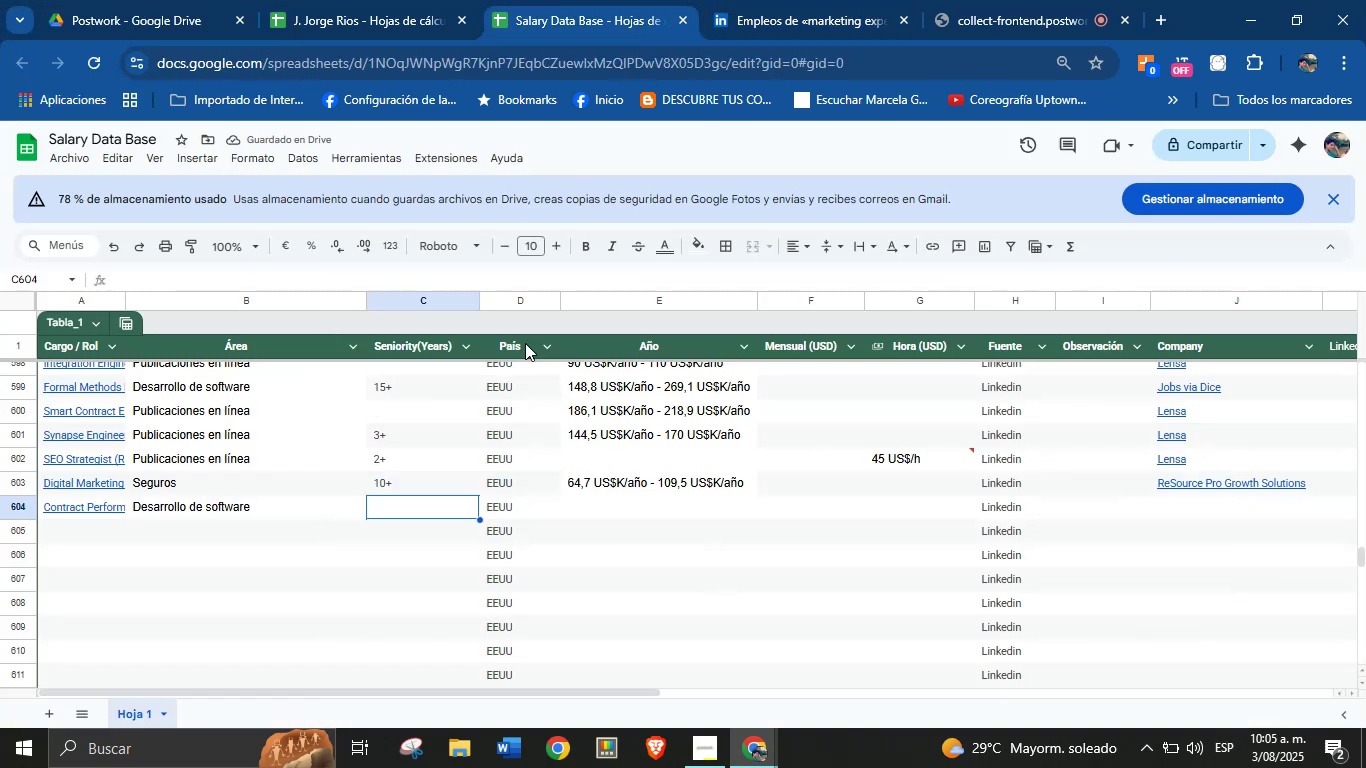 
key(5)
 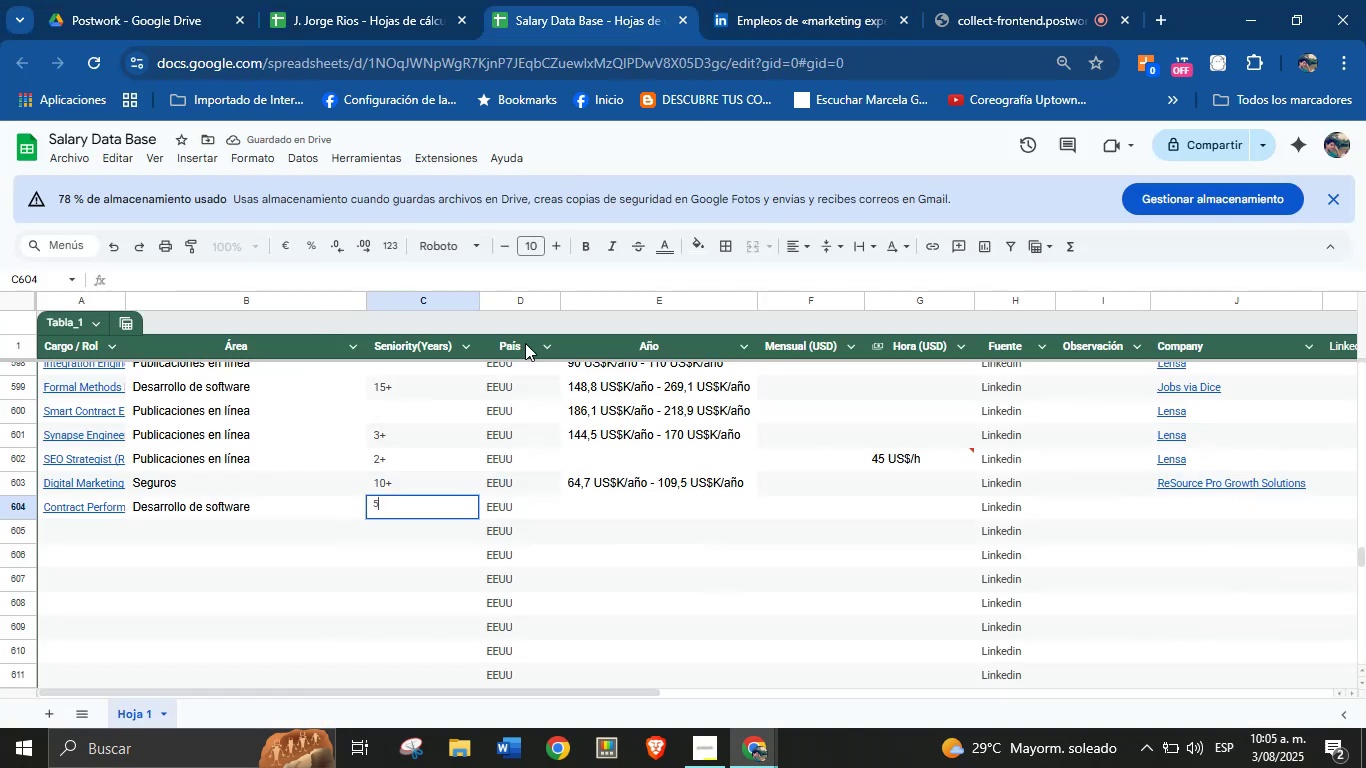 
key(Equal)
 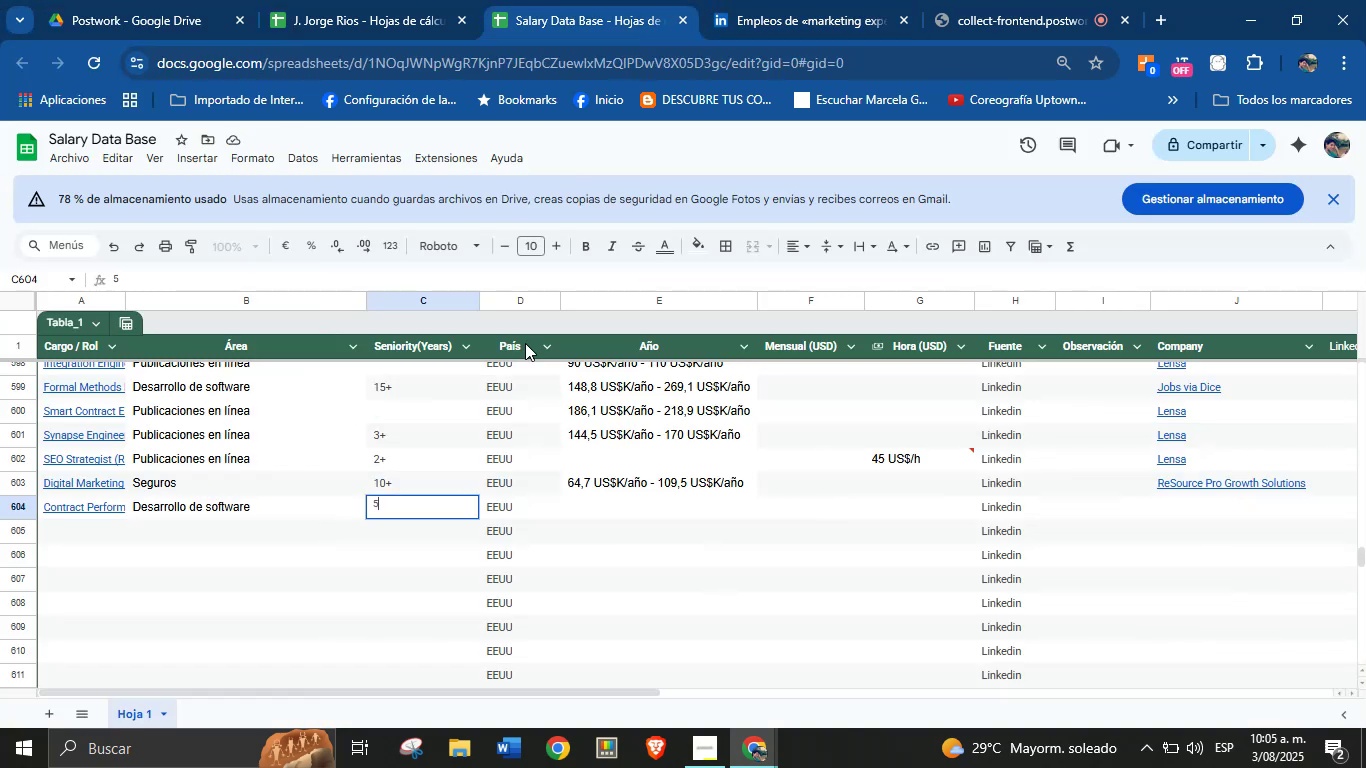 
key(Enter)
 